 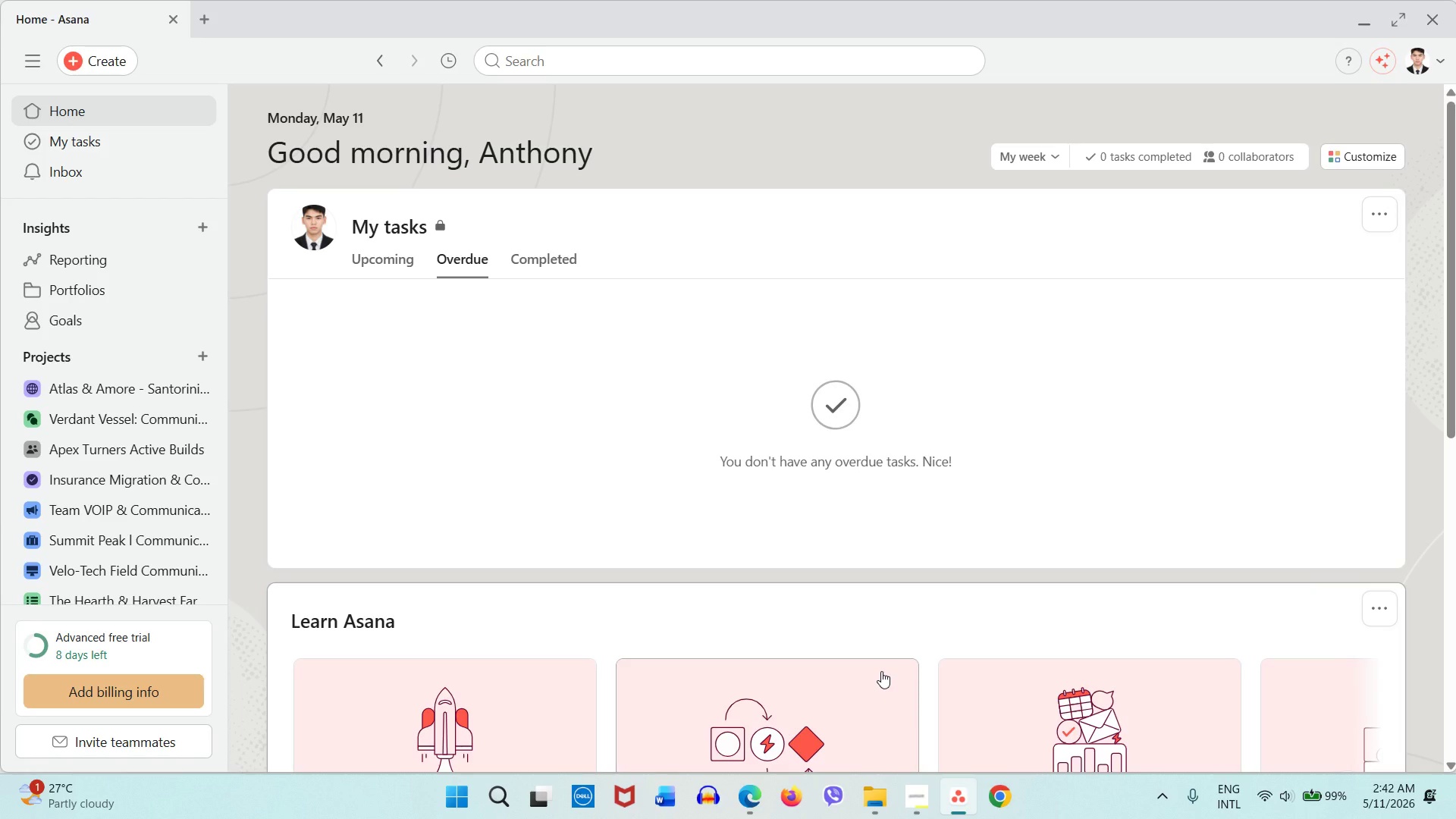 
left_click([200, 349])
 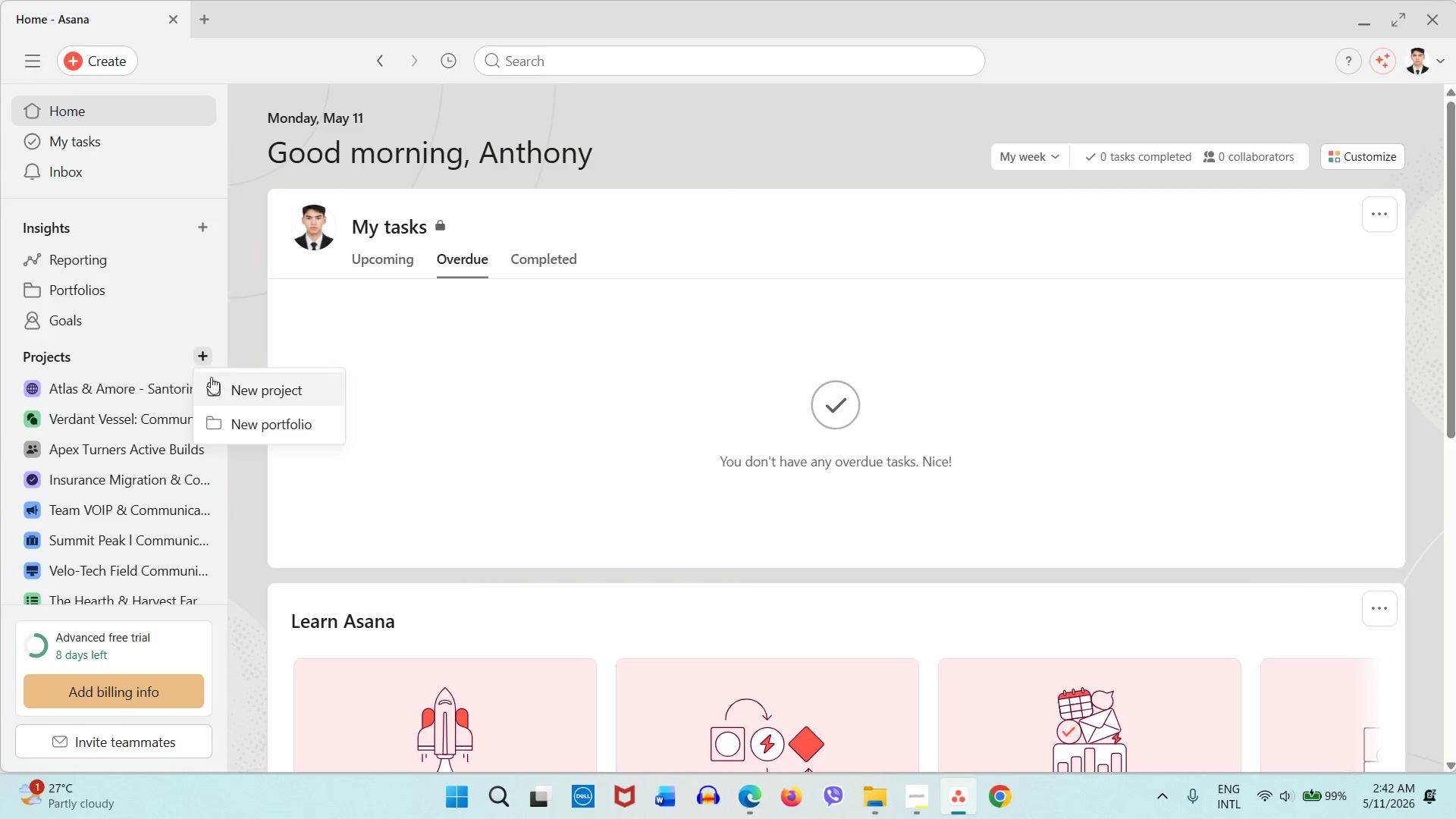 
left_click([228, 384])
 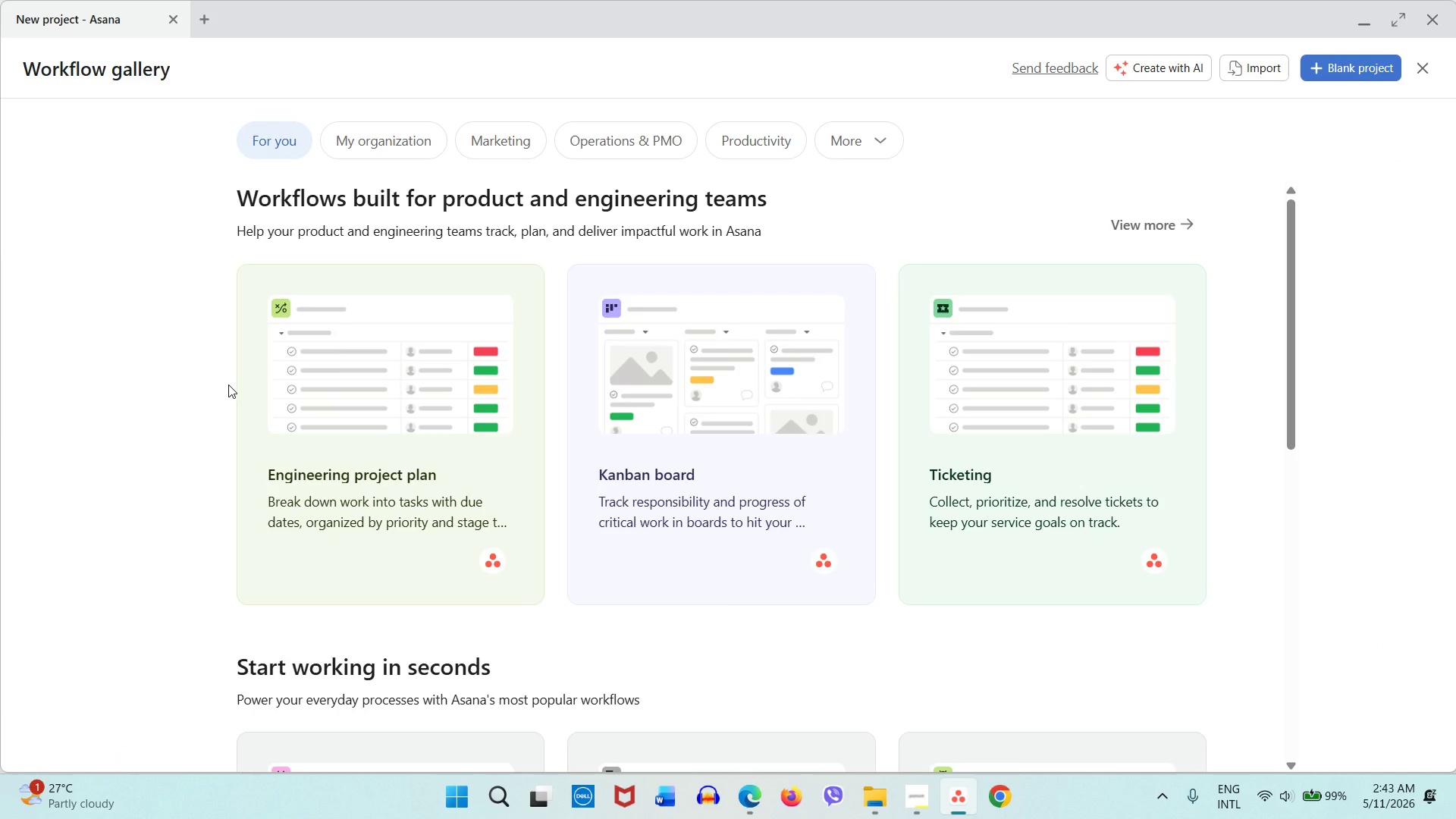 
wait(19.44)
 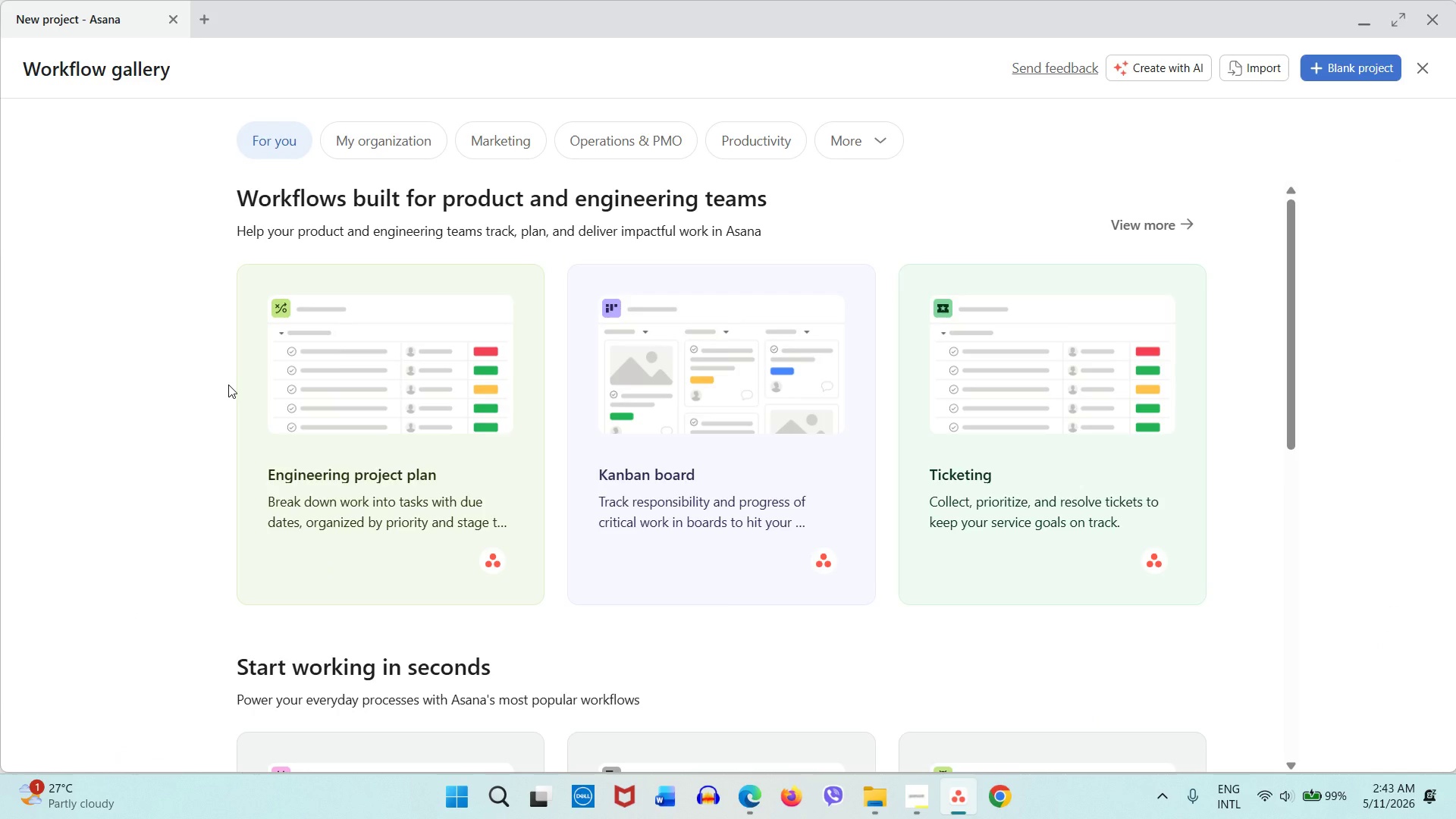 
left_click([1355, 64])
 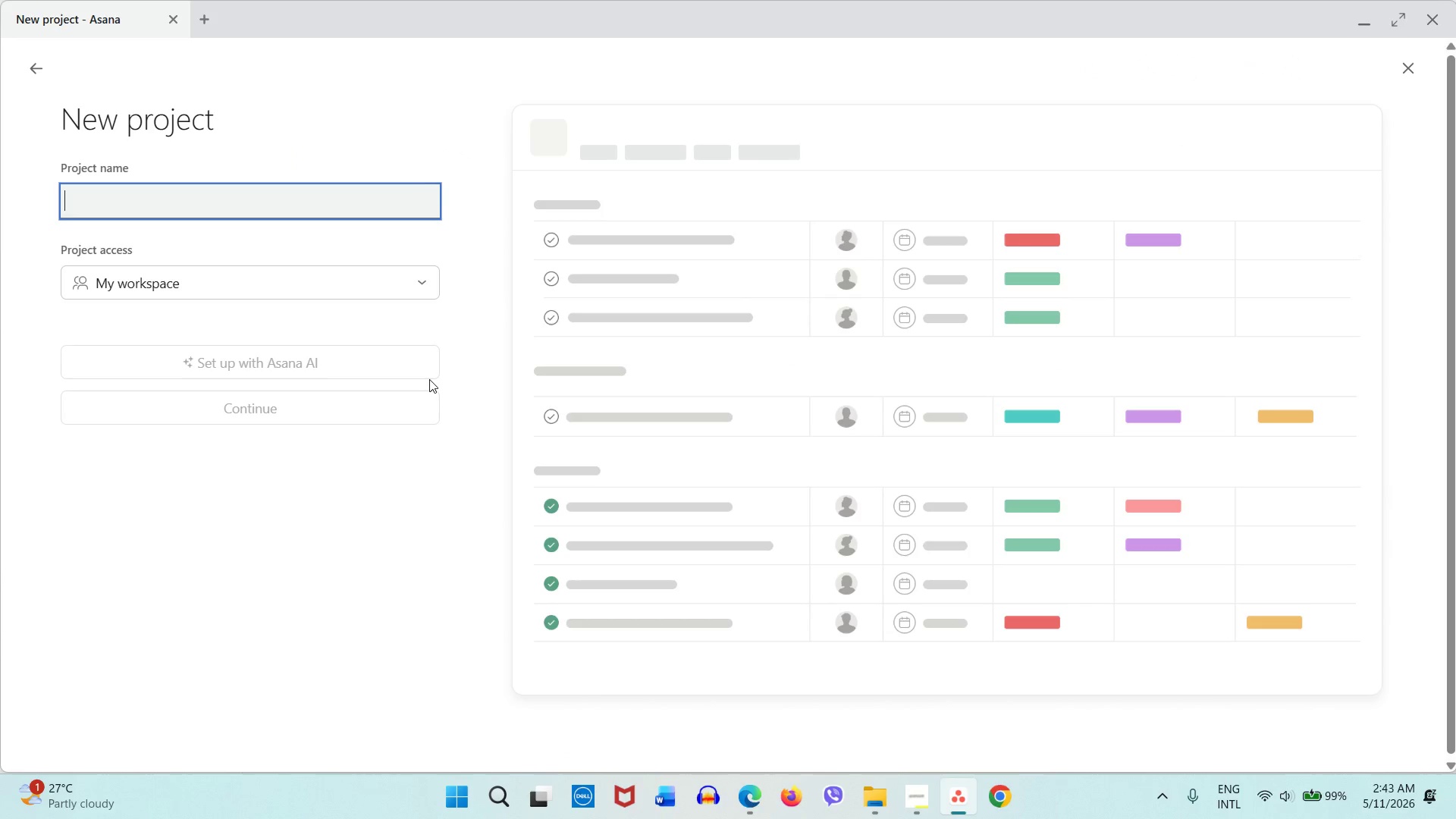 
type(Redwood Logistics - Freight Load LIfecycle TRacker)
key(Backspace)
key(Backspace)
key(Backspace)
key(Backspace)
key(Backspace)
key(Backspace)
type(racker)
 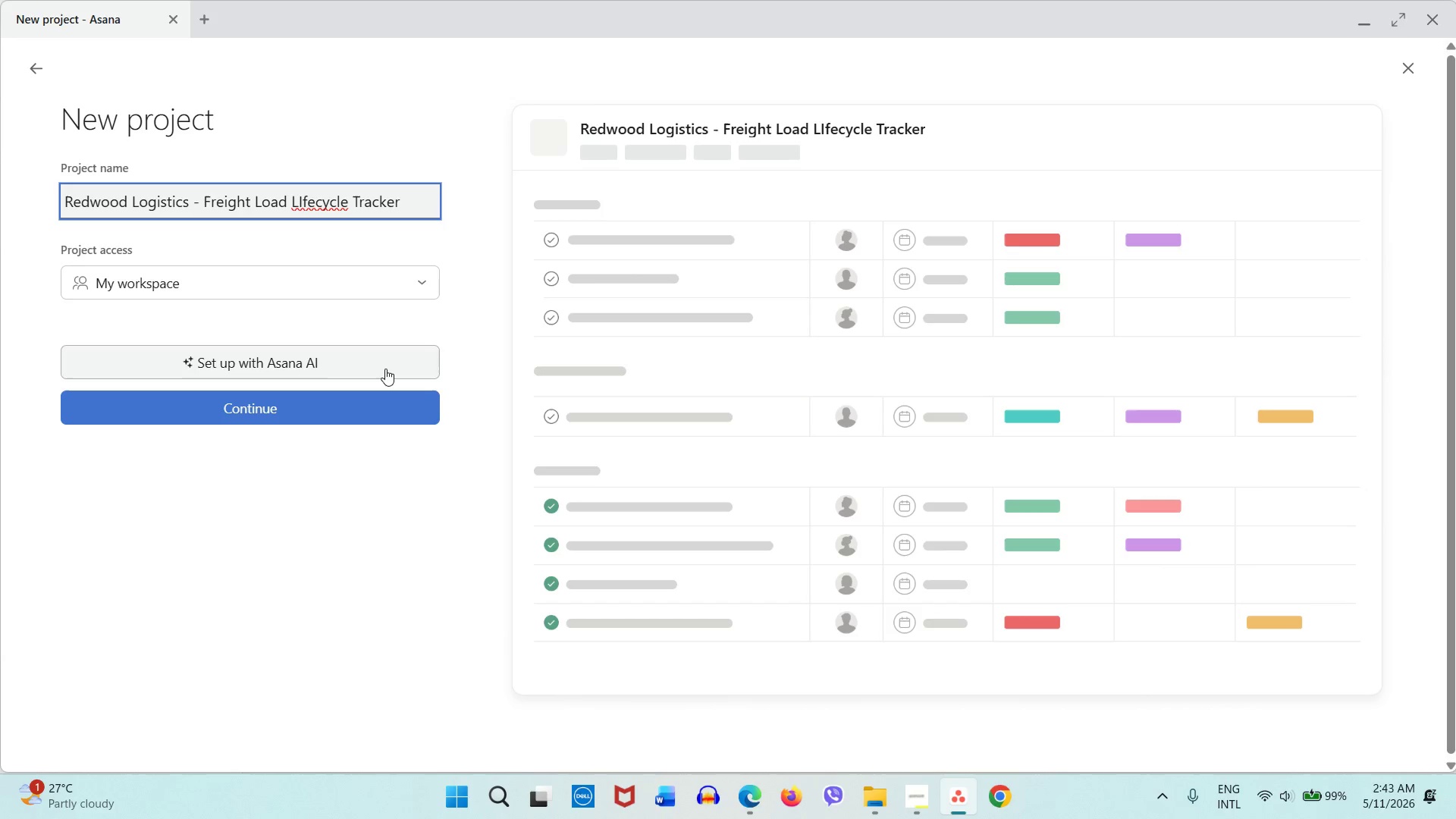 
right_click([336, 198])
 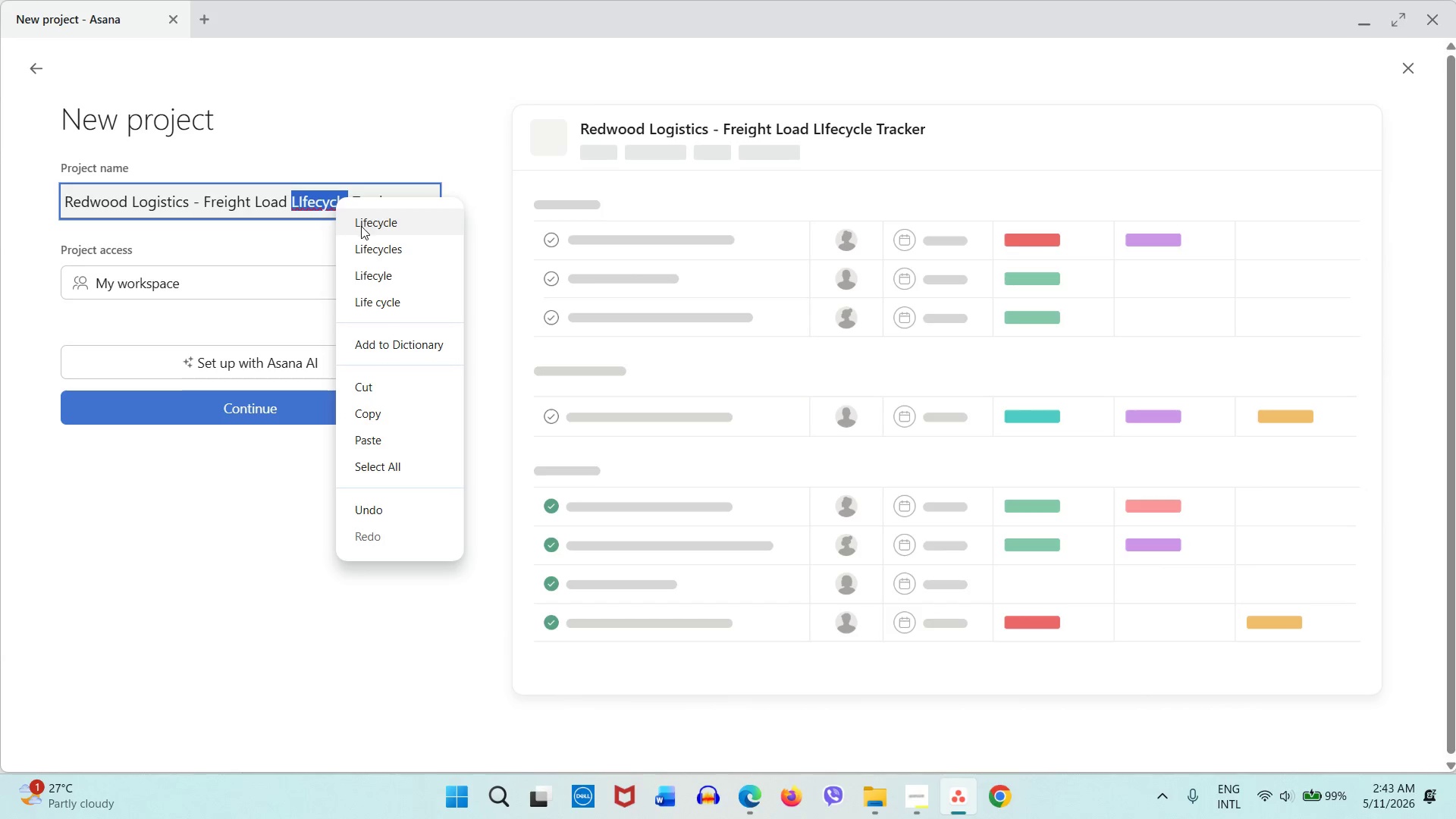 
left_click([372, 228])
 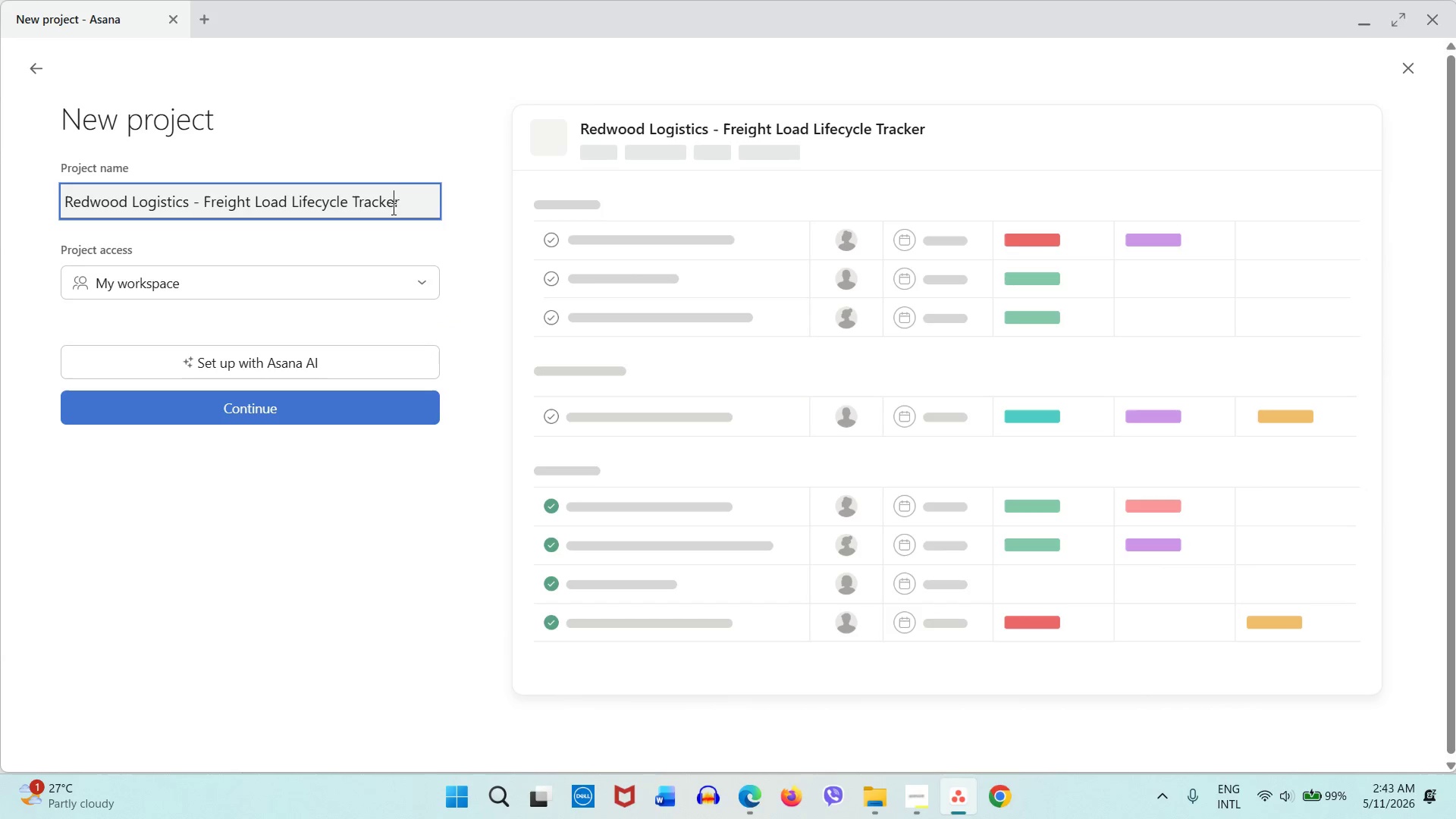 
double_click([413, 204])
 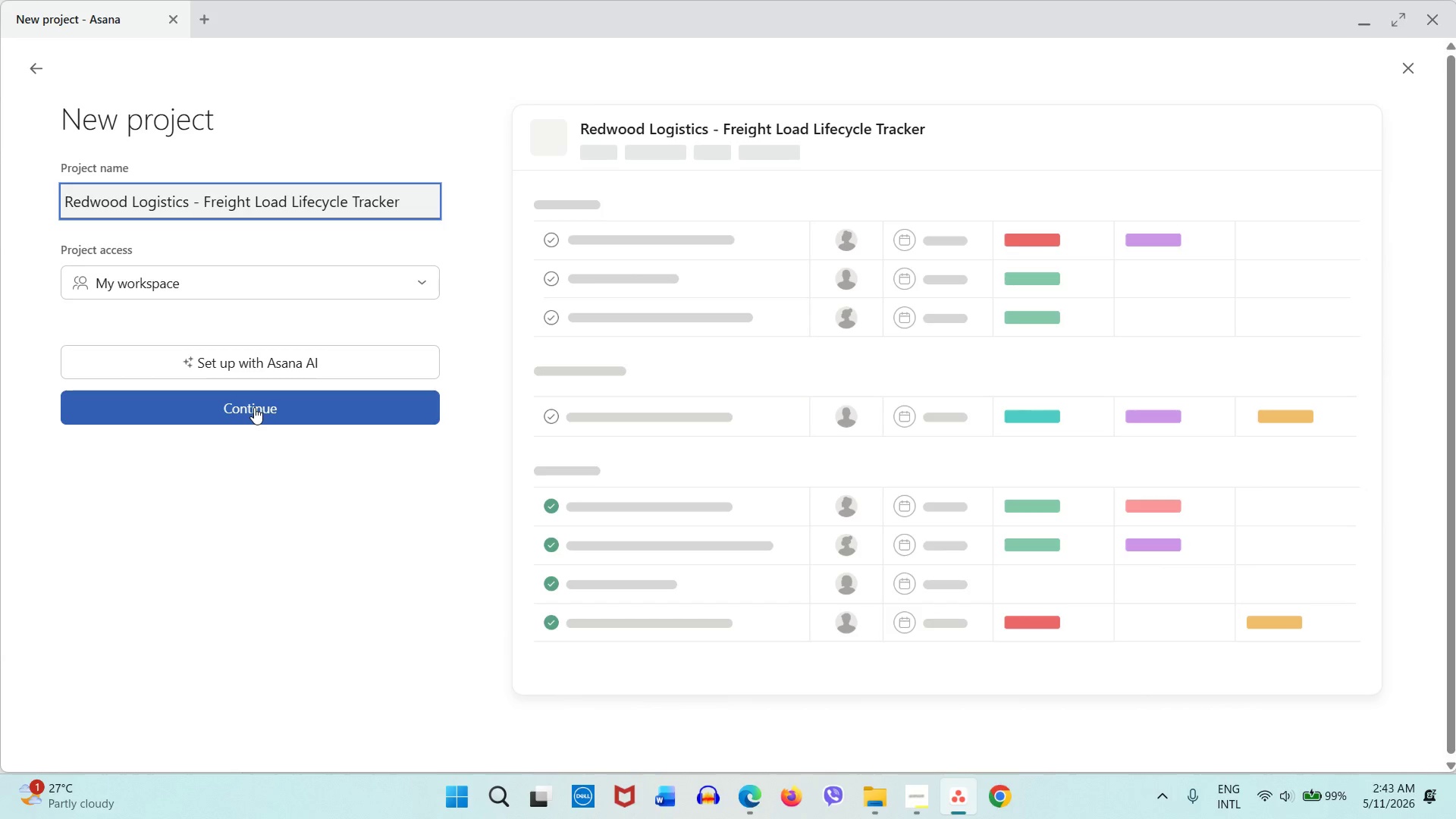 
wait(7.91)
 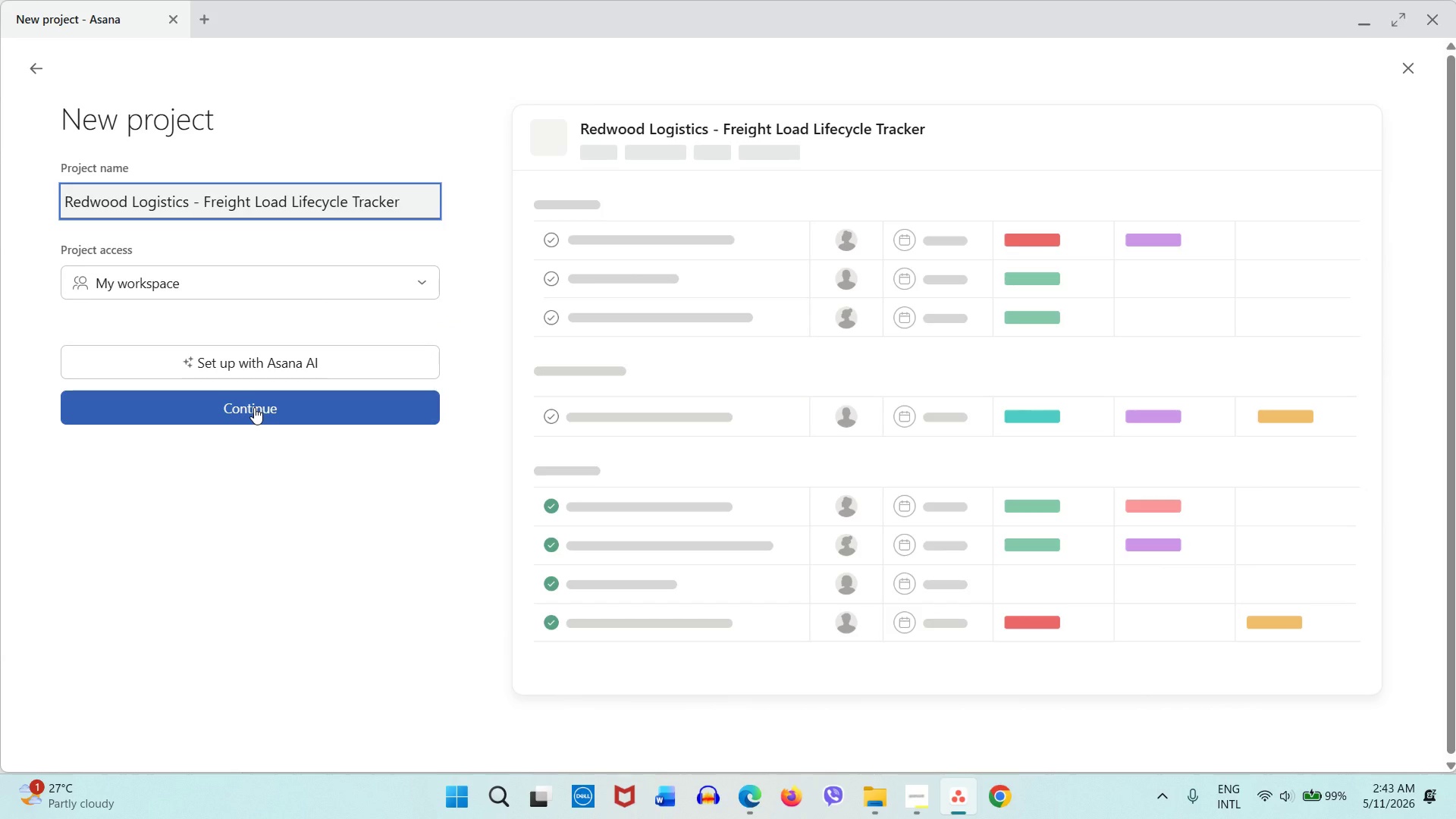 
left_click([254, 407])
 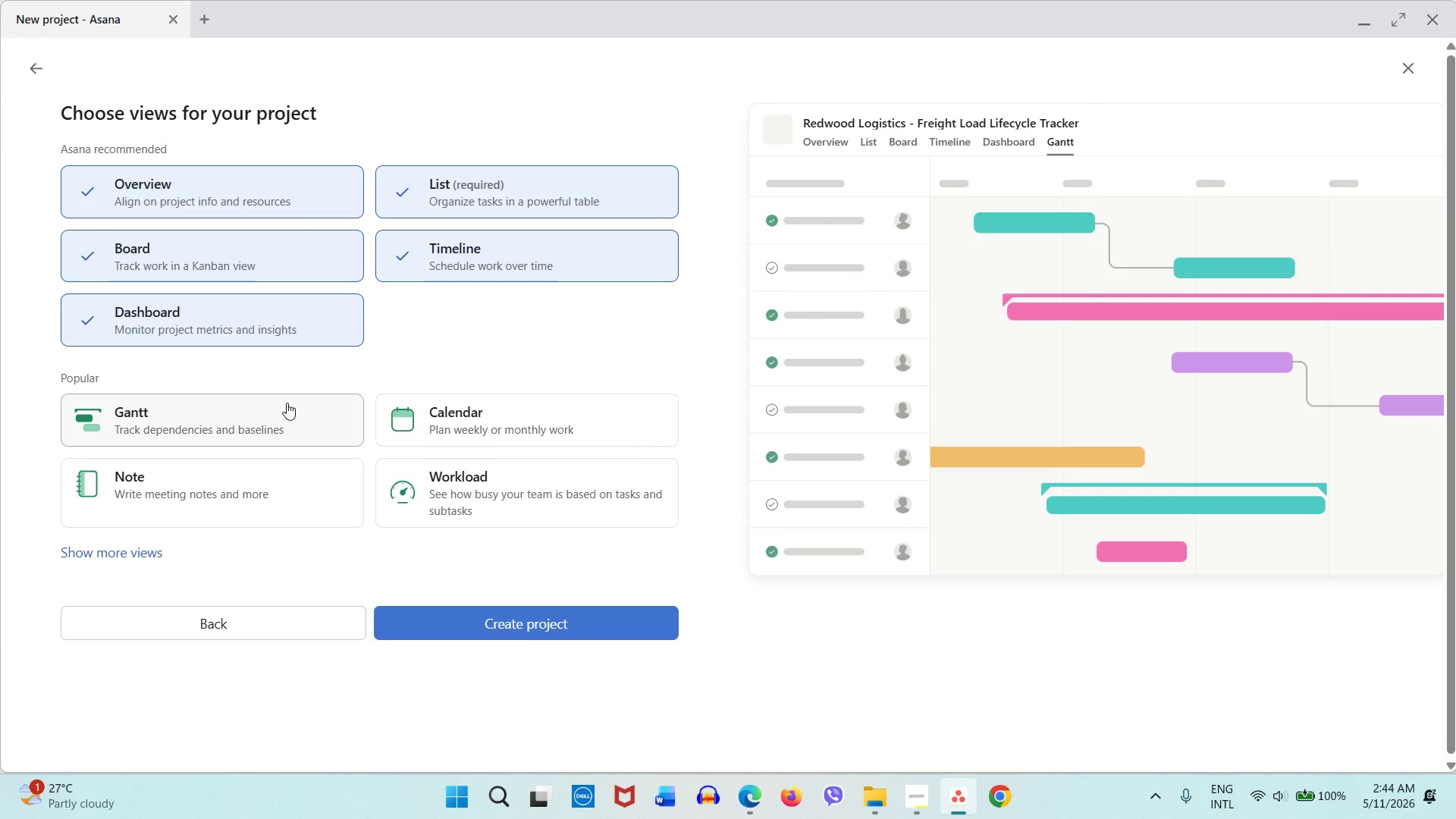 
wait(7.73)
 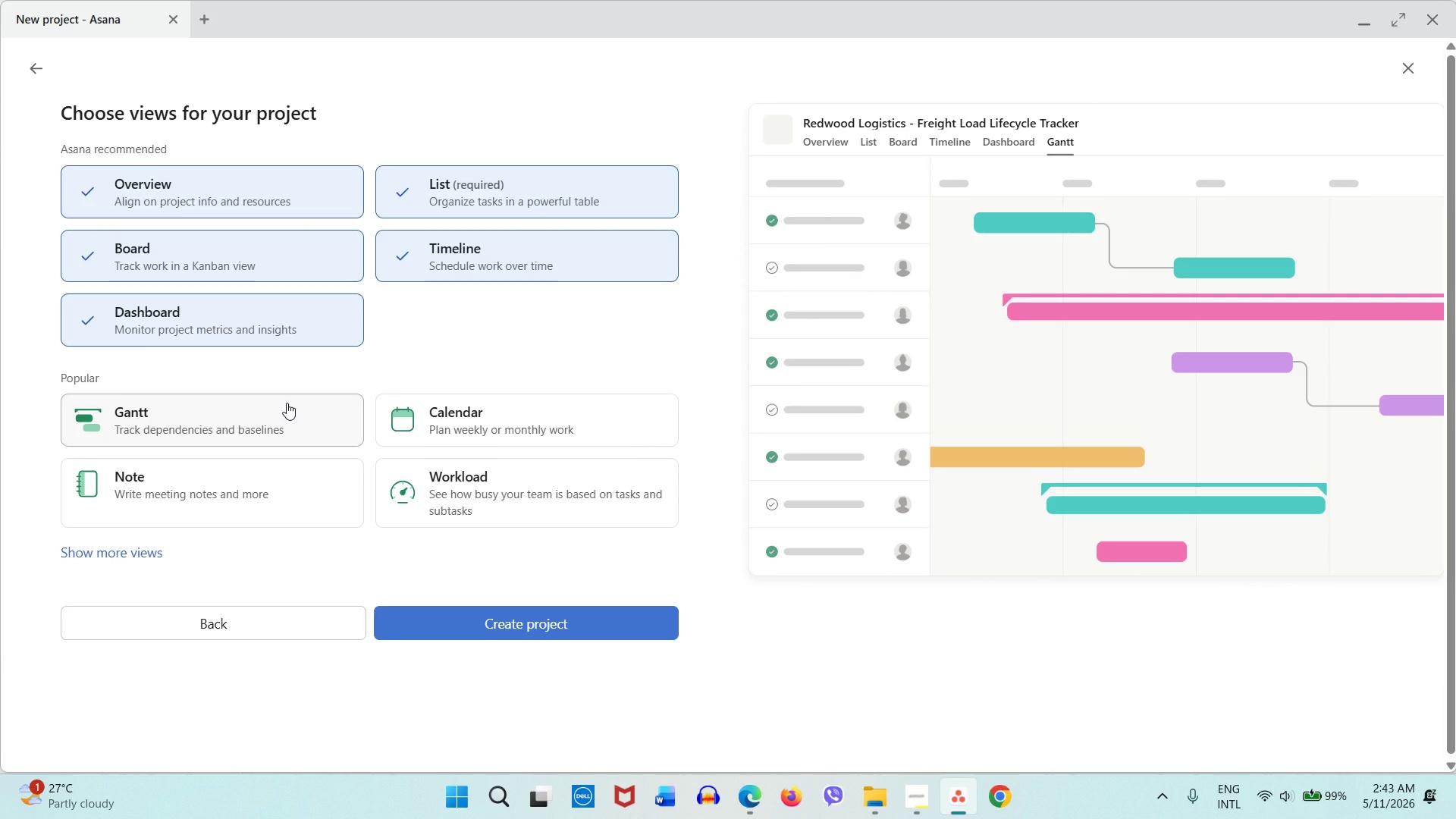 
left_click([488, 632])
 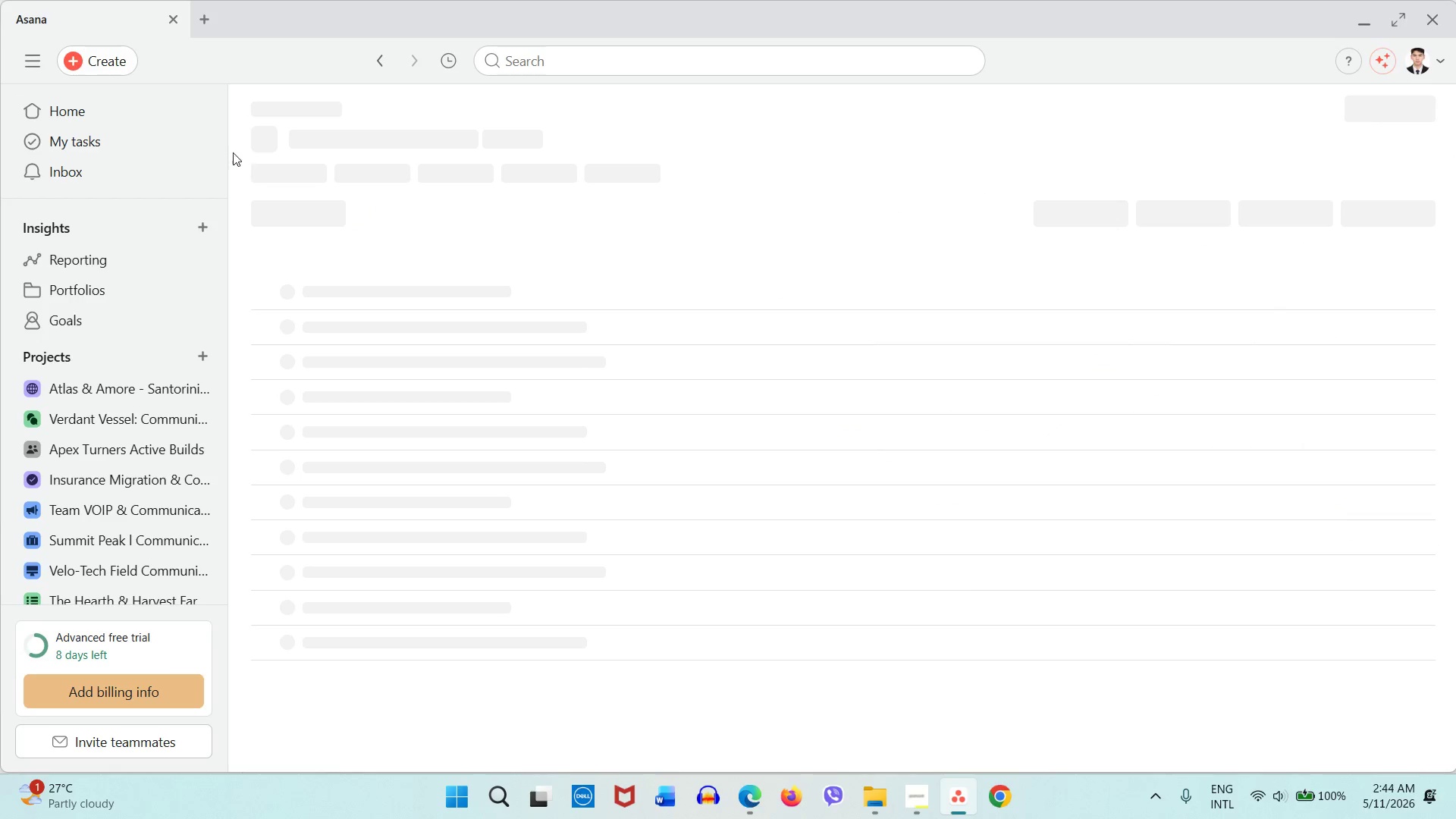 
left_click([30, 64])
 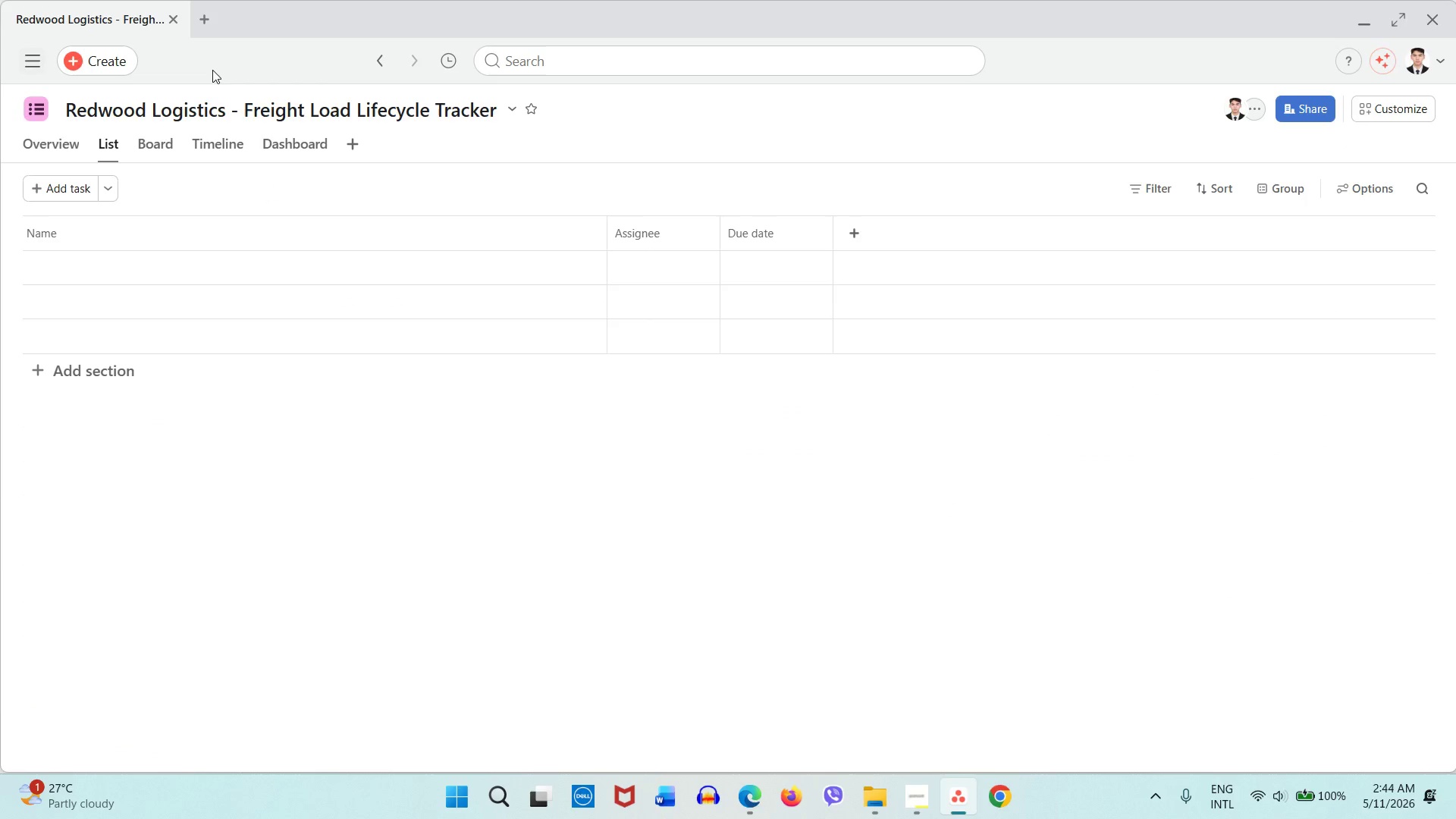 
left_click([32, 112])
 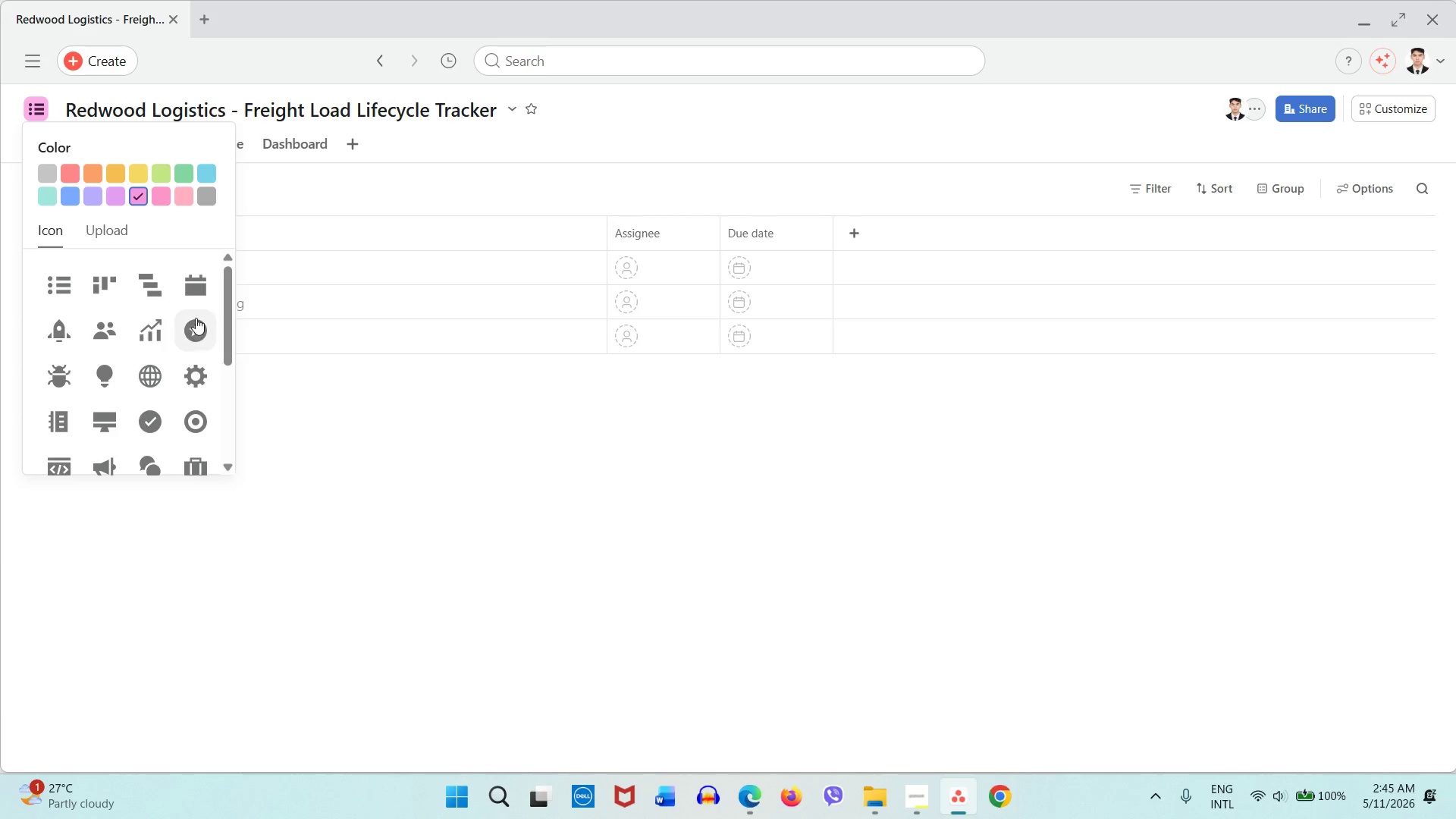 
wait(58.16)
 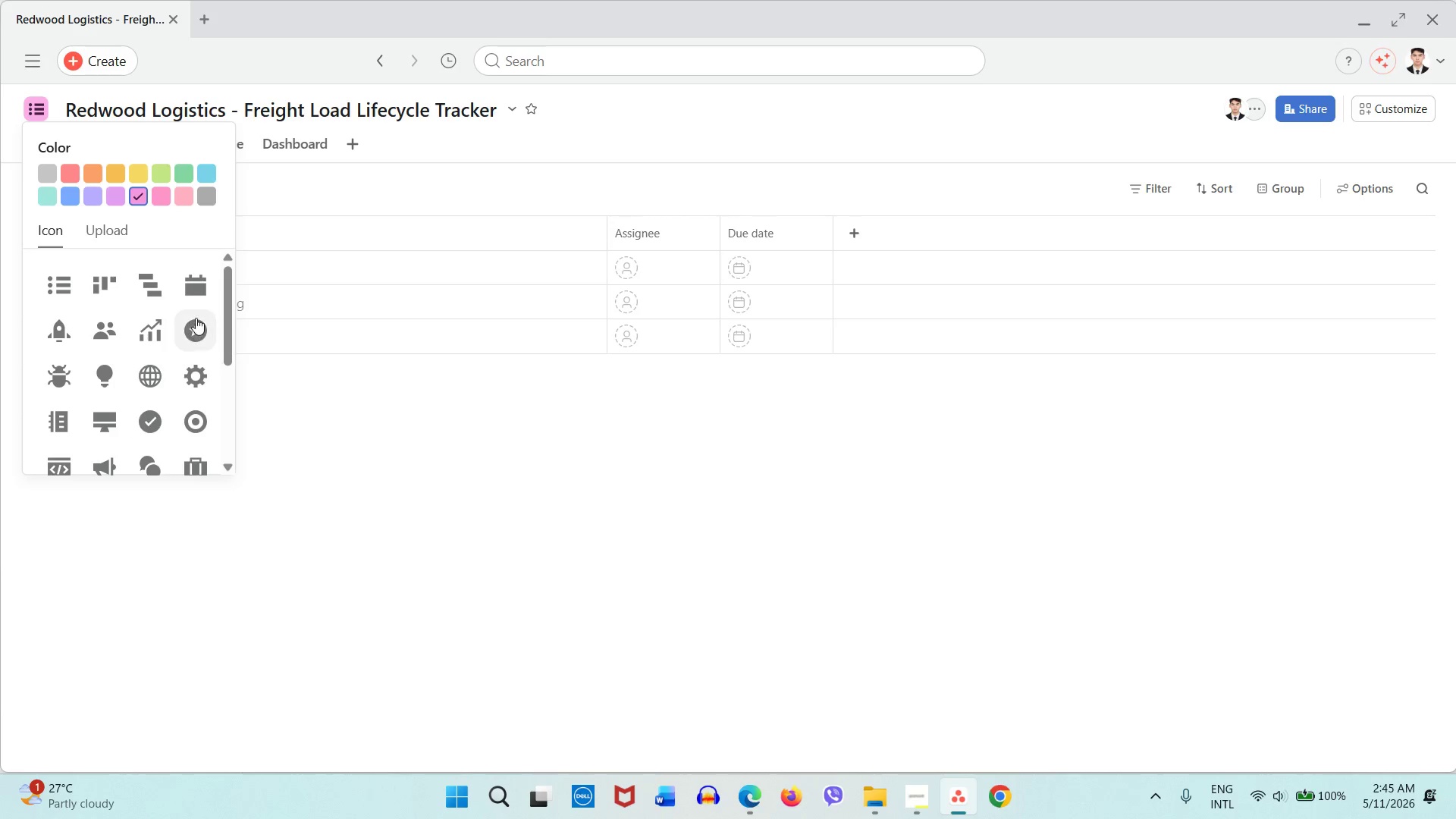 
scroll: coordinate [121, 403], scroll_direction: down, amount: 1.0
 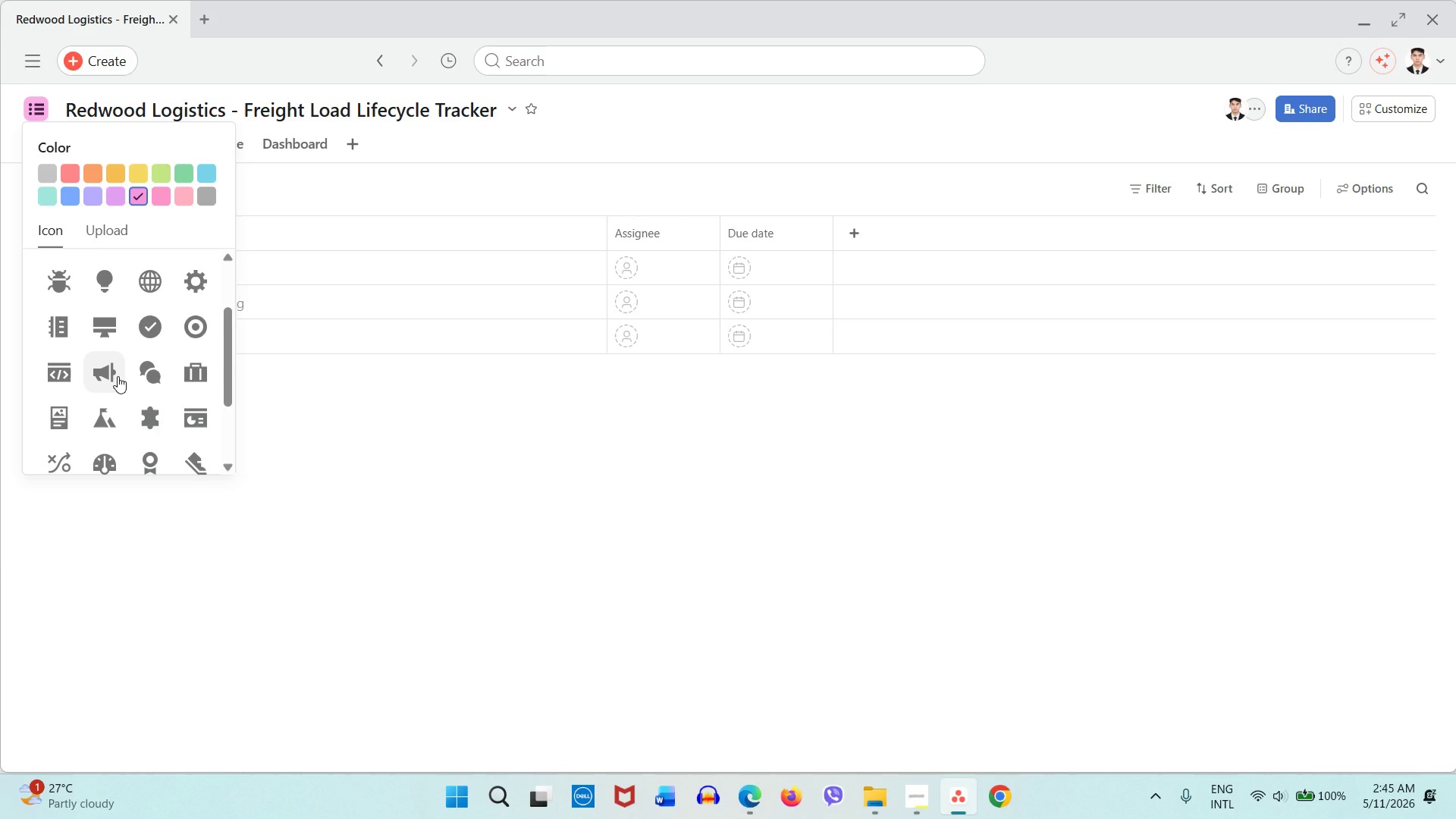 
wait(12.19)
 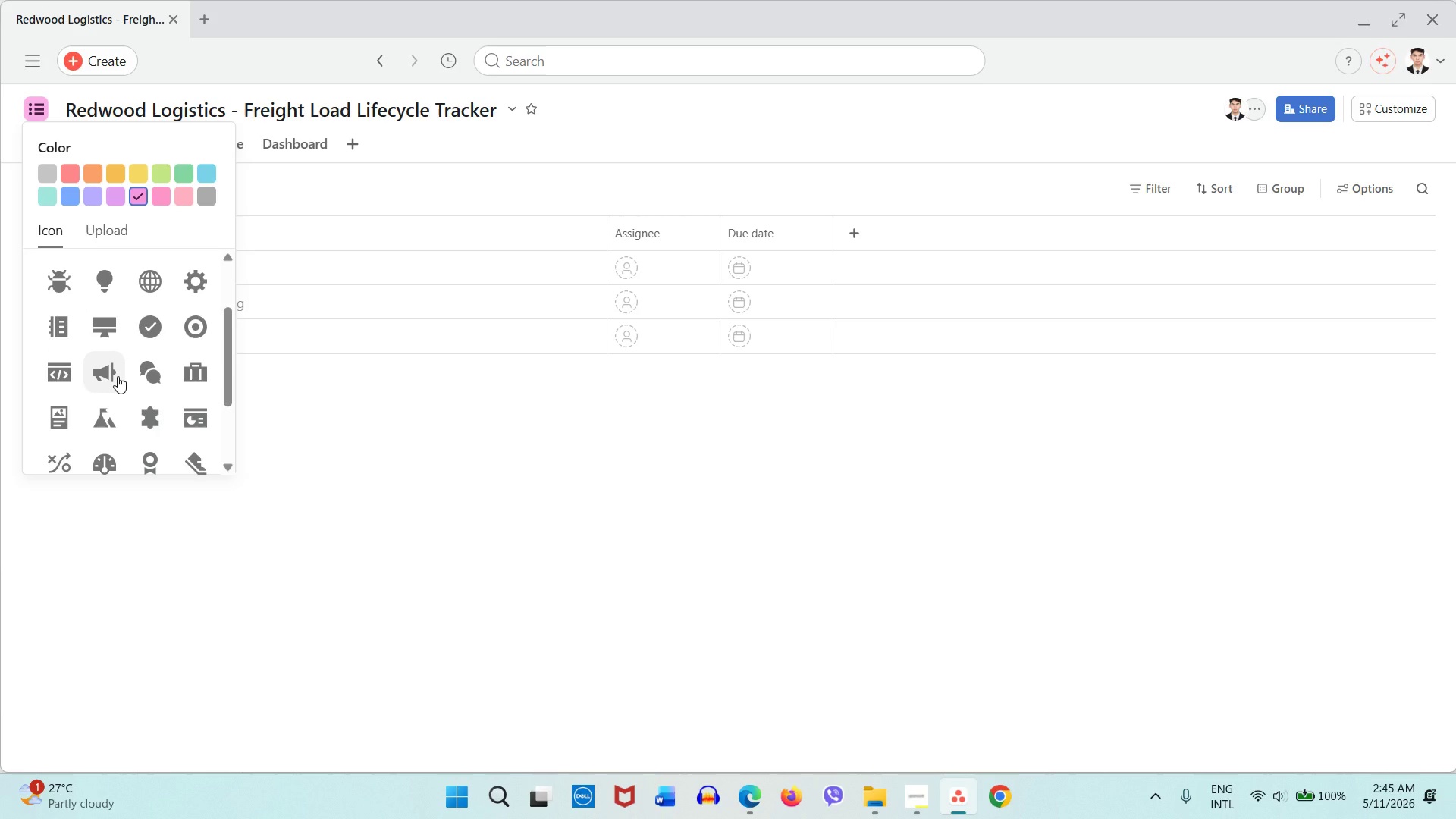 
scroll: coordinate [172, 403], scroll_direction: down, amount: 1.0
 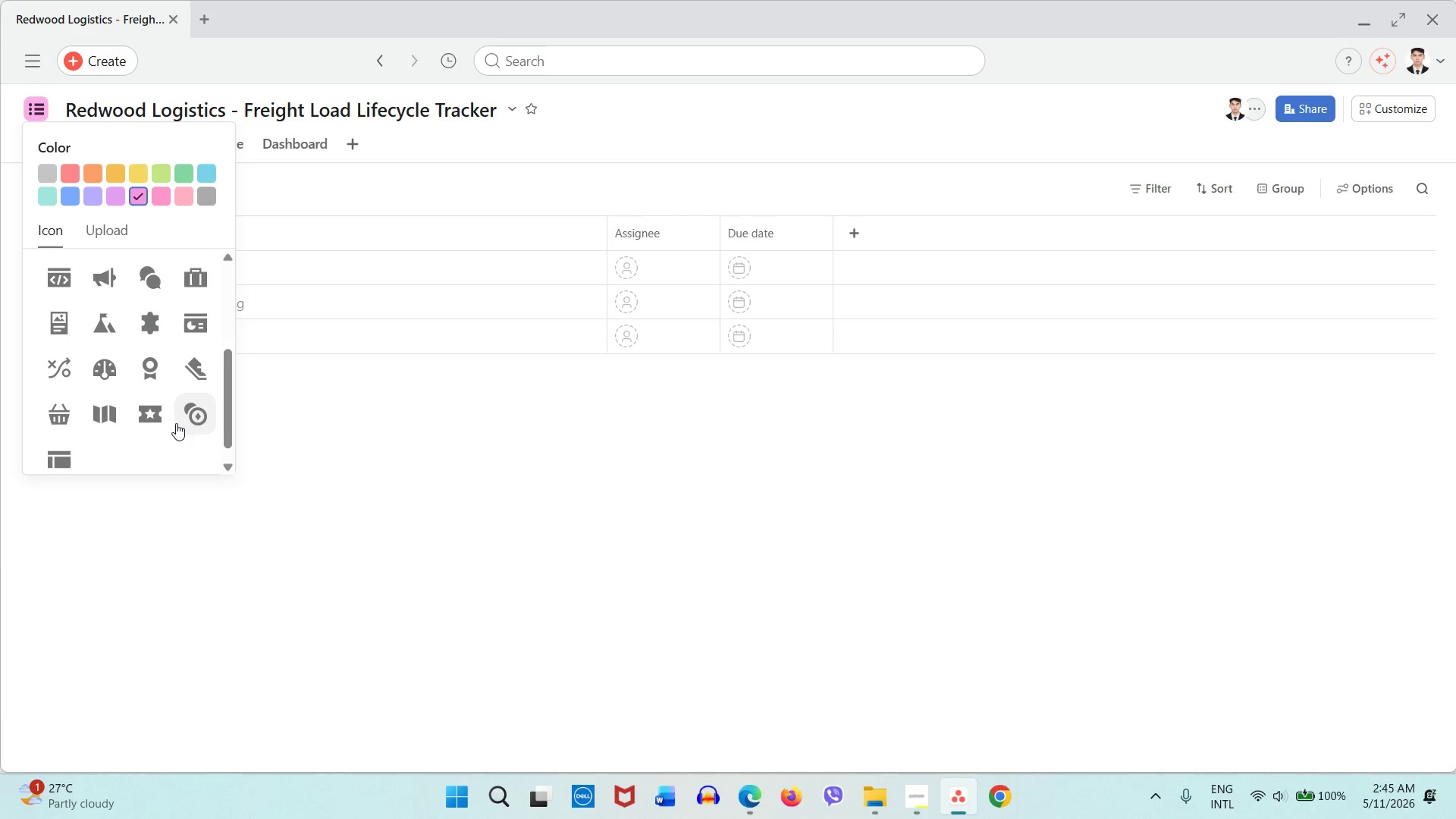 
left_click([192, 422])
 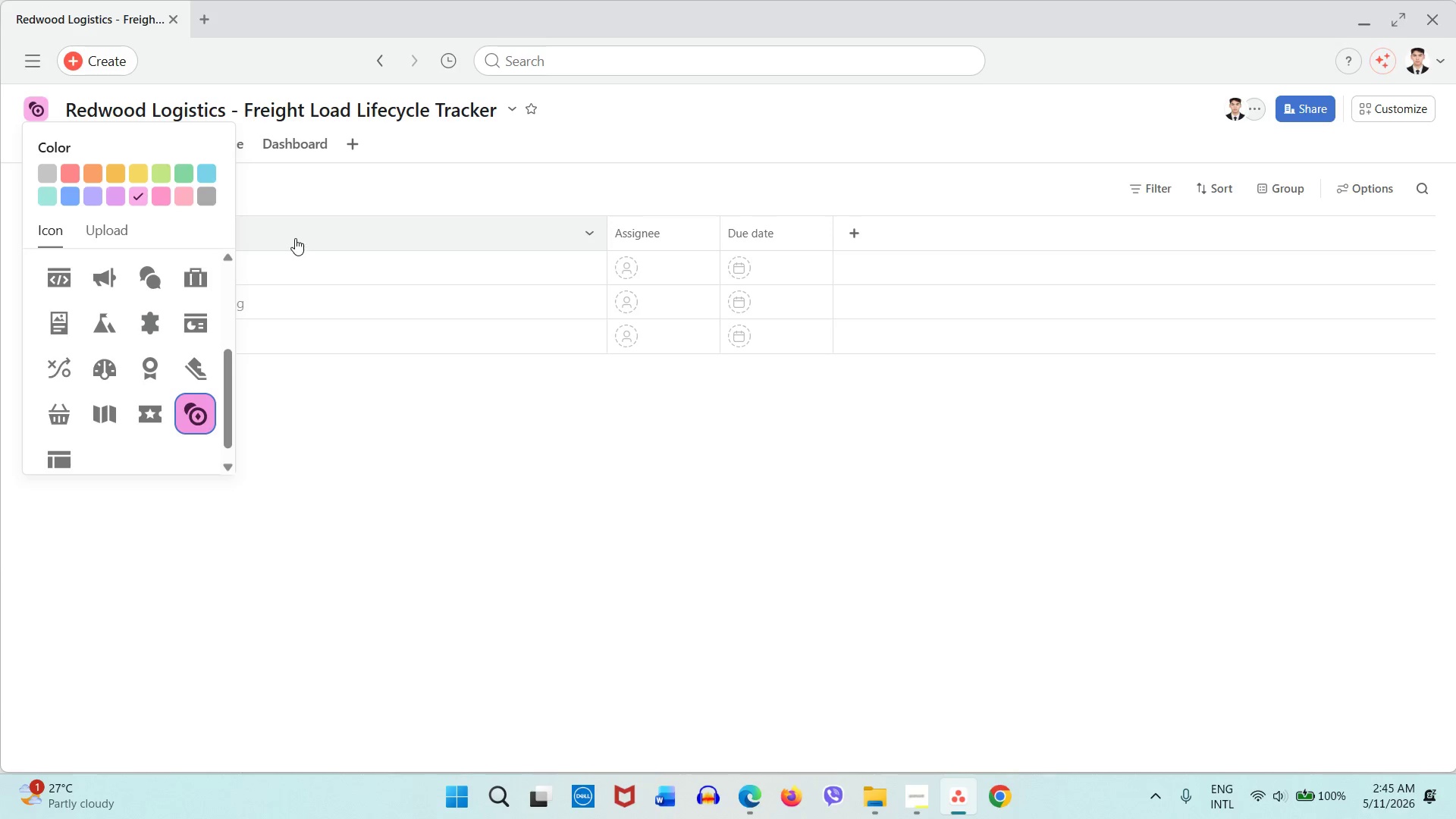 
left_click([311, 183])
 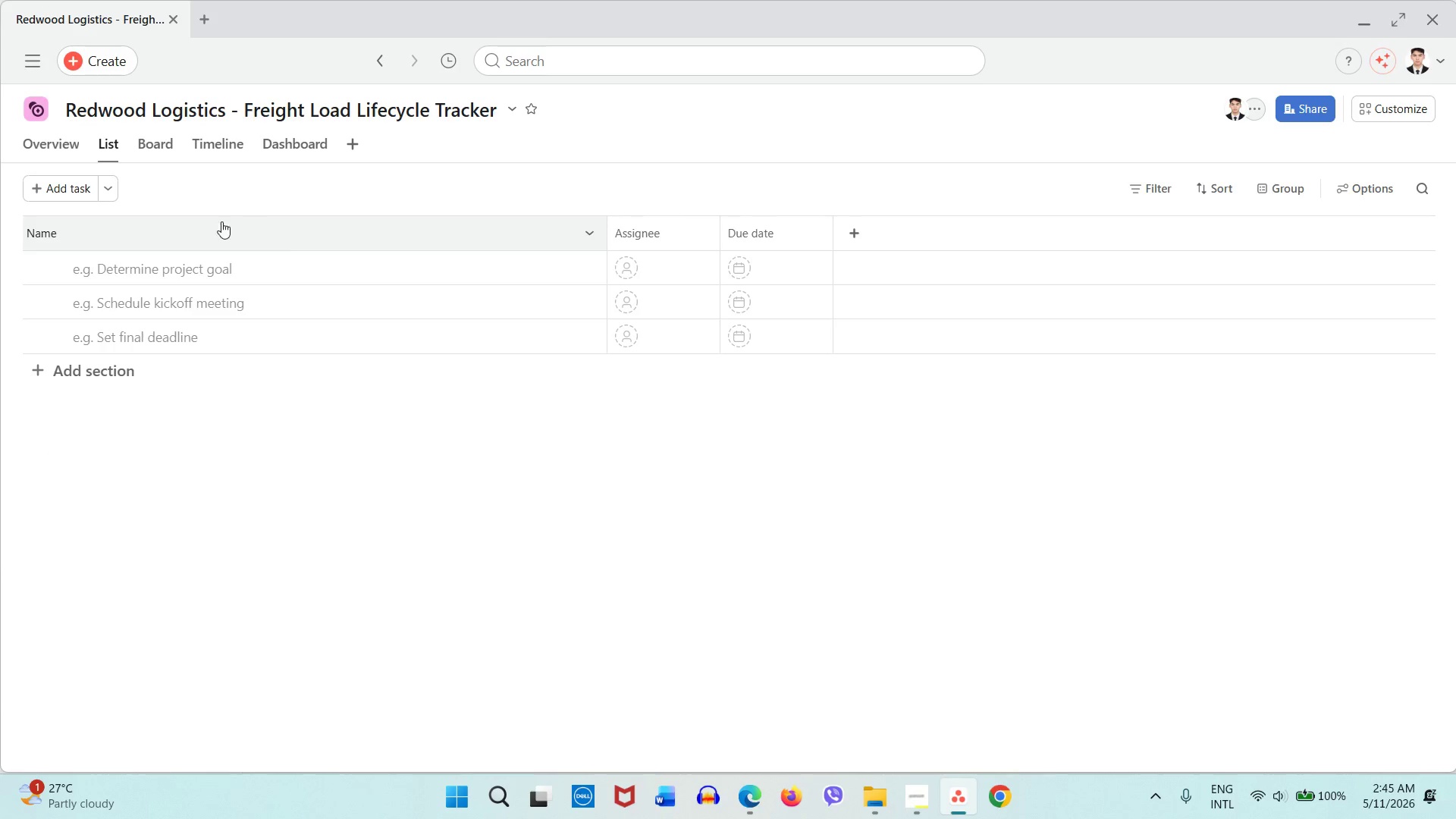 
left_click([34, 113])
 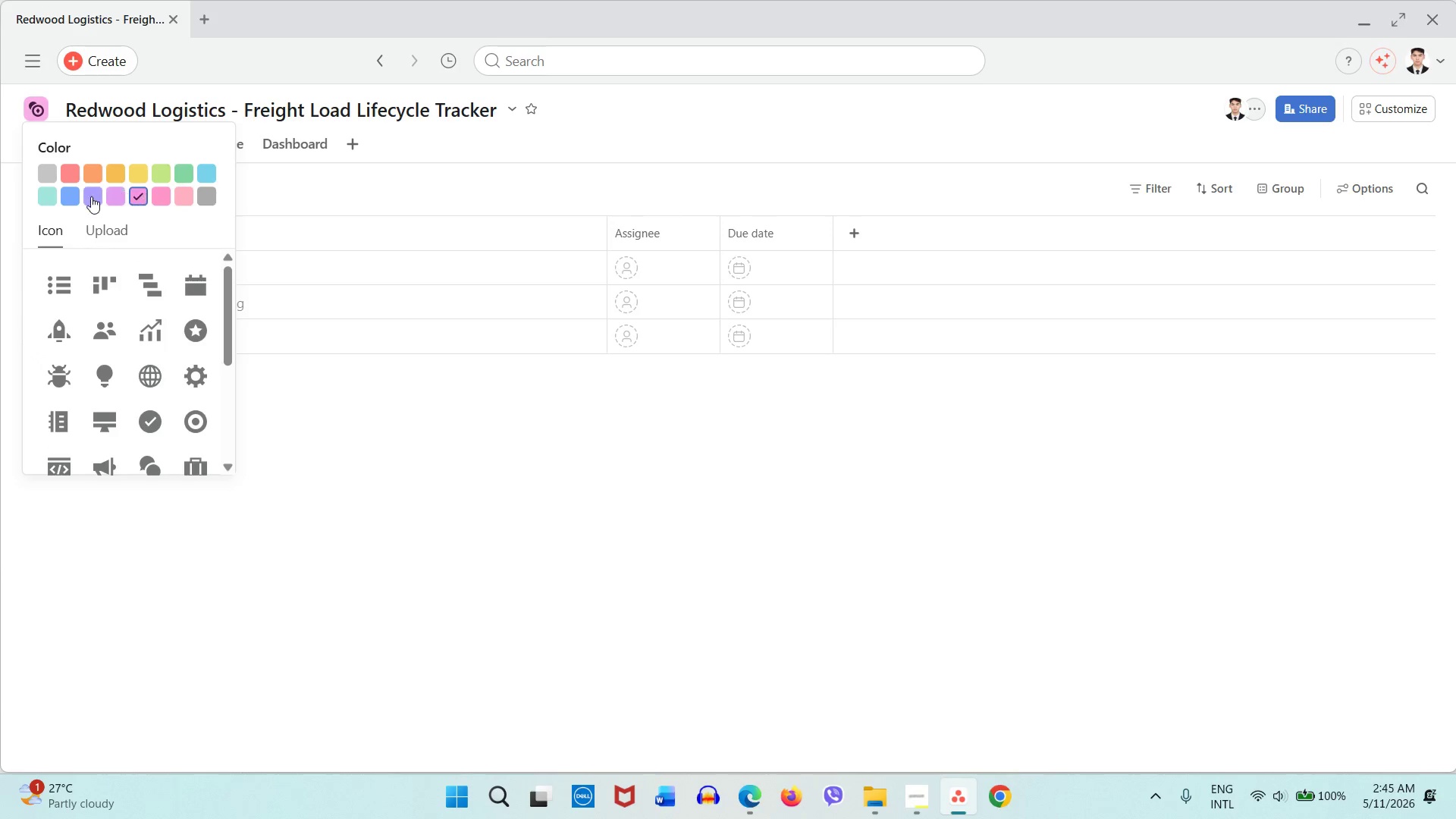 
left_click([74, 190])
 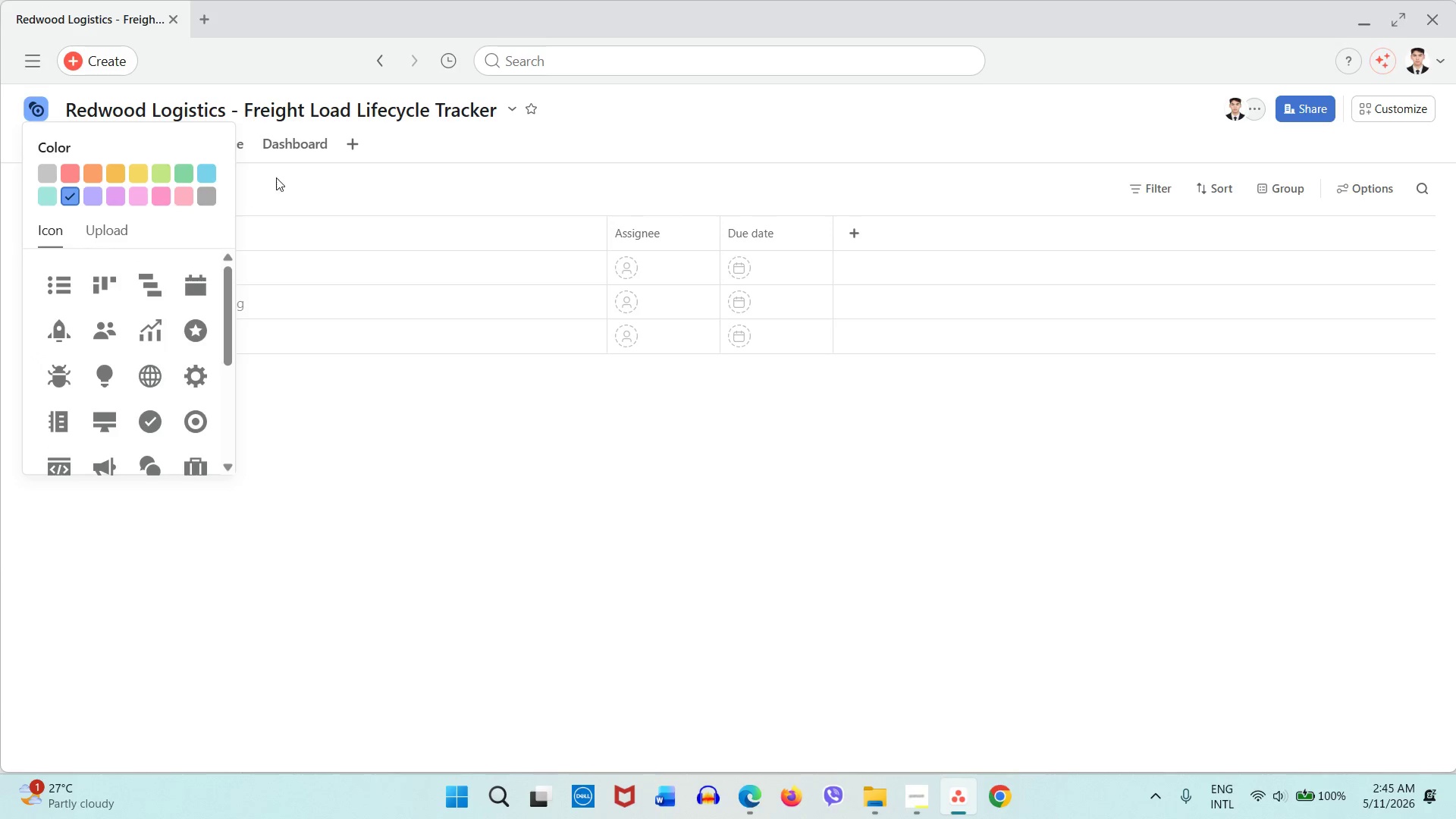 
left_click([313, 168])
 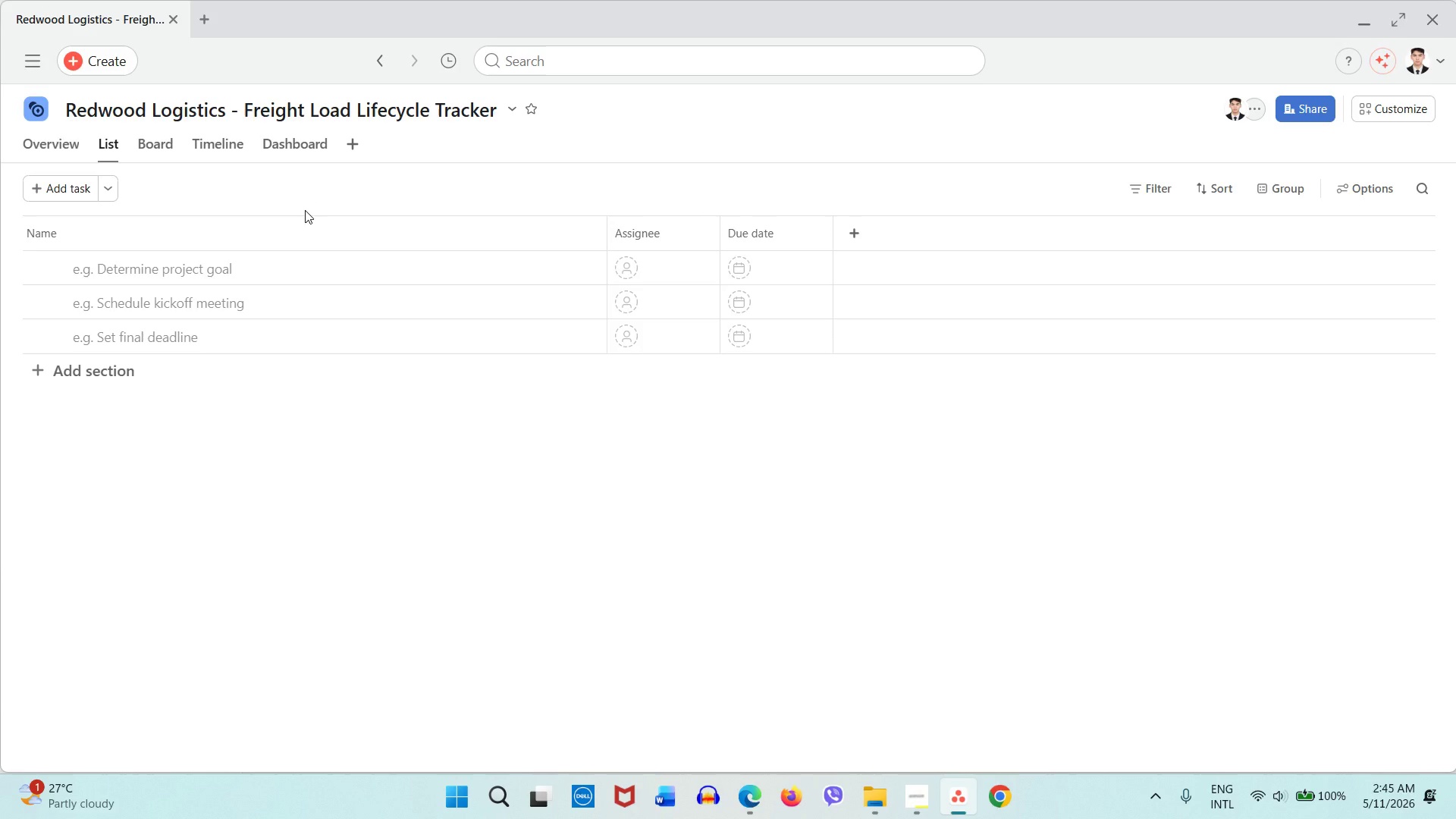 
wait(7.89)
 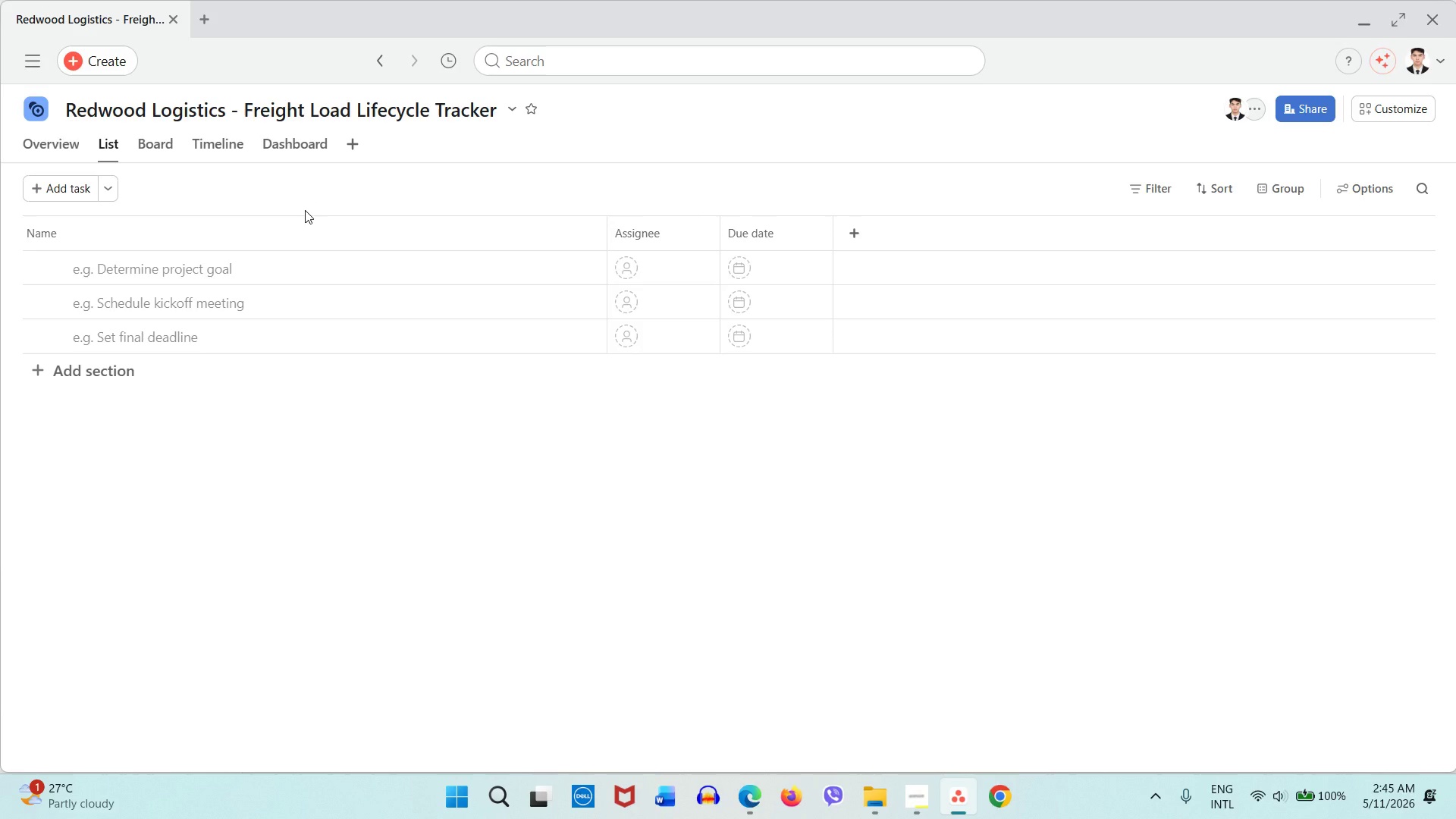 
left_click([296, 188])
 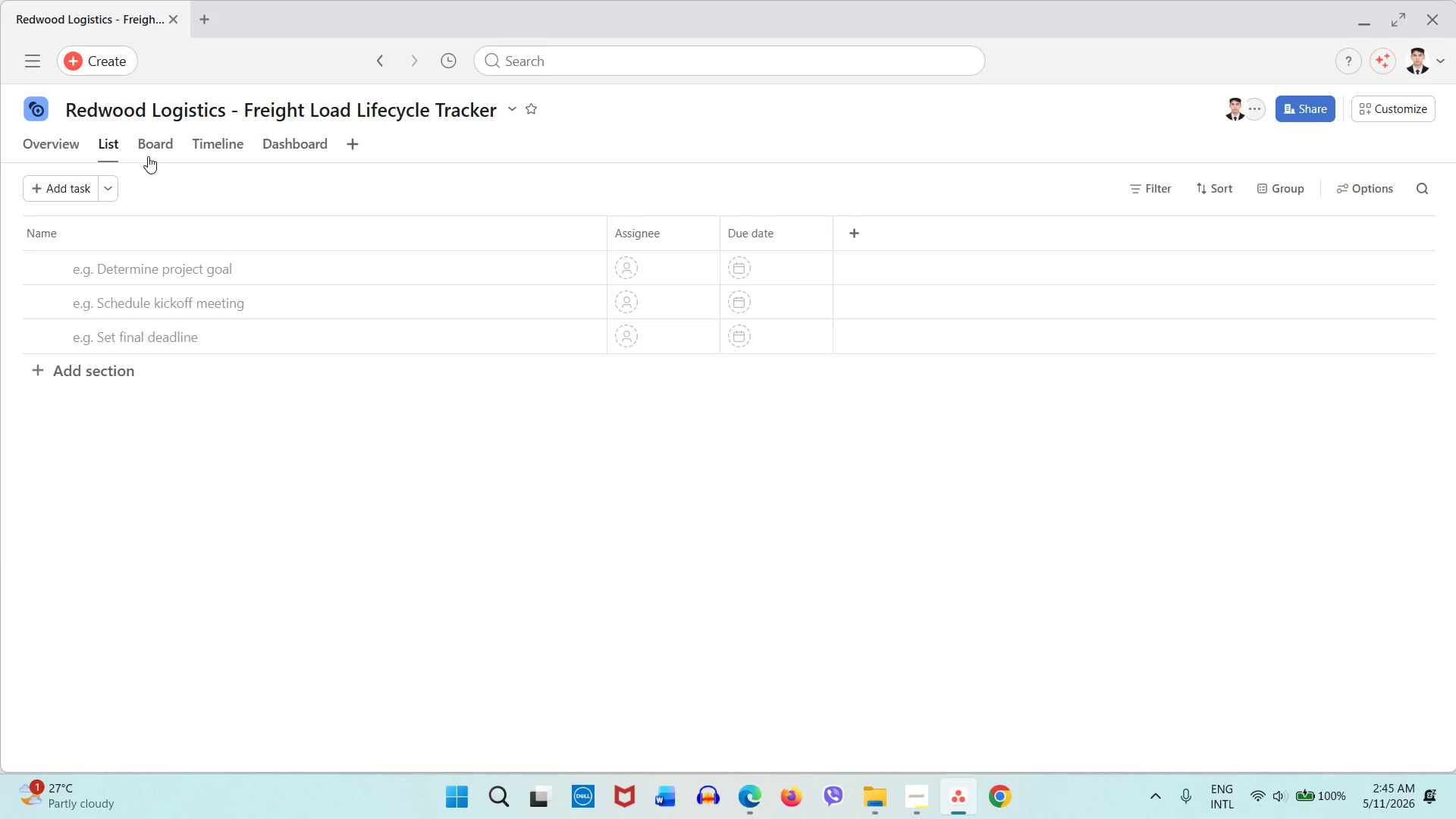 
wait(6.59)
 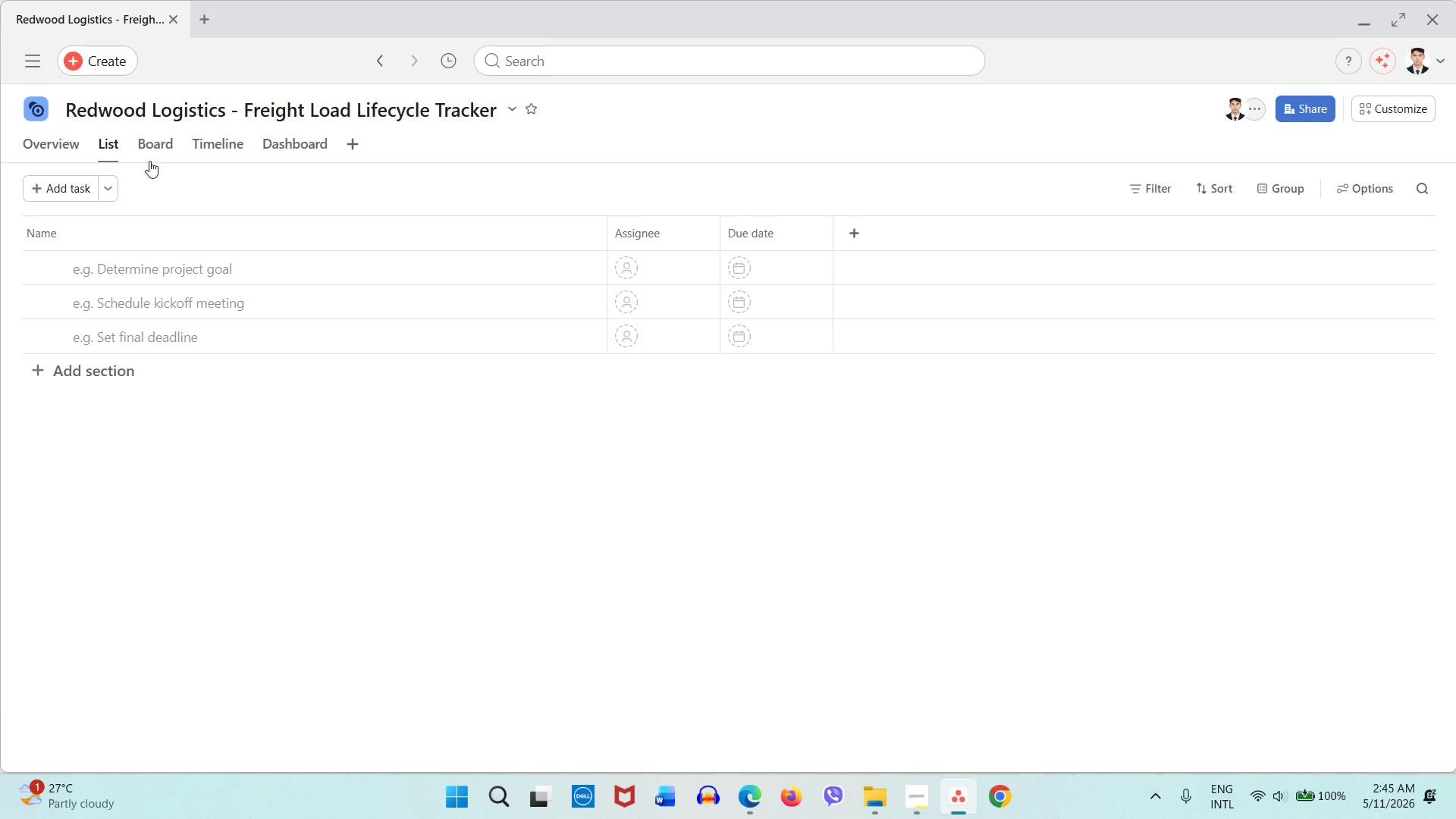 
left_click([876, 805])
 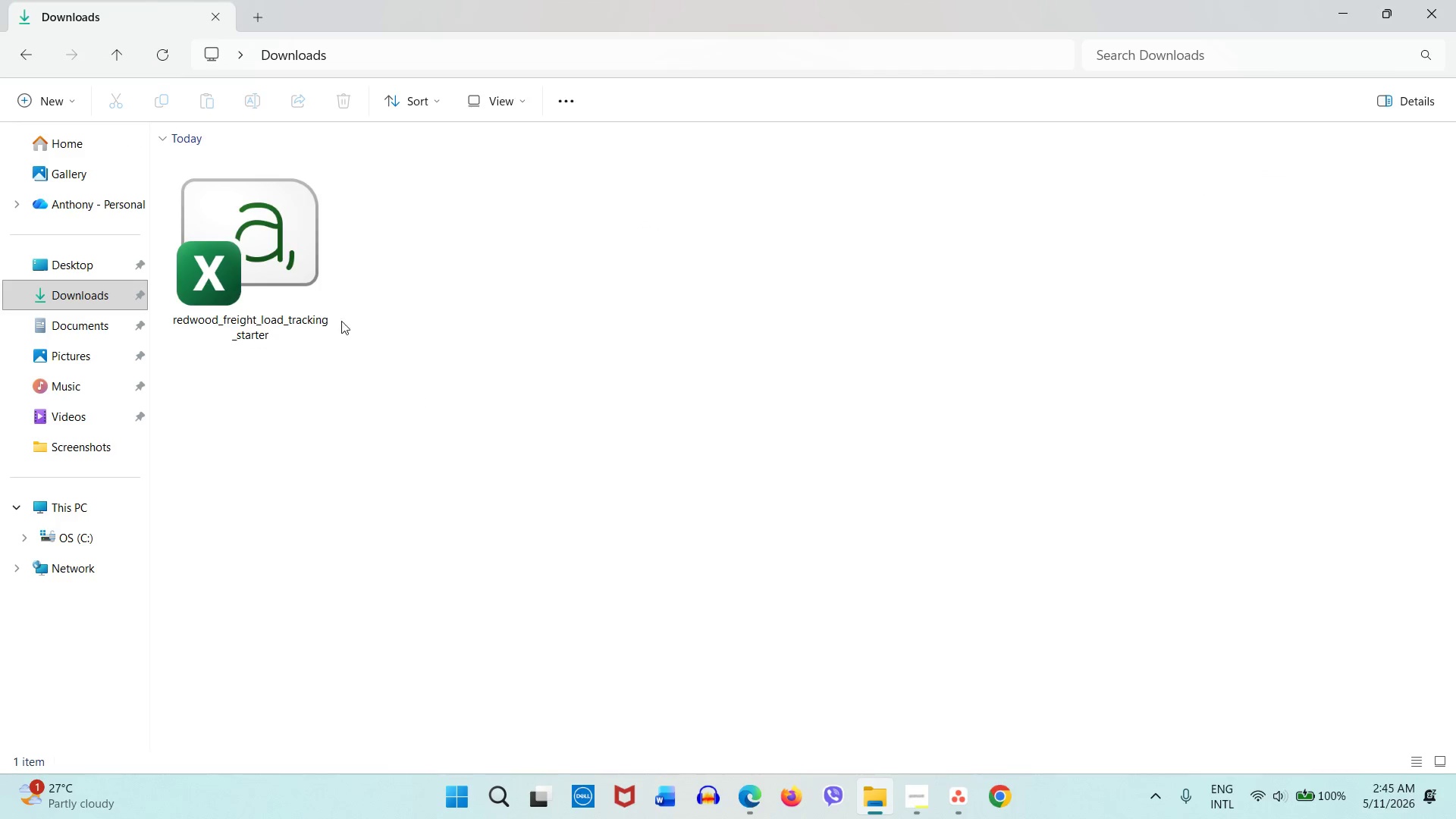 
double_click([312, 303])
 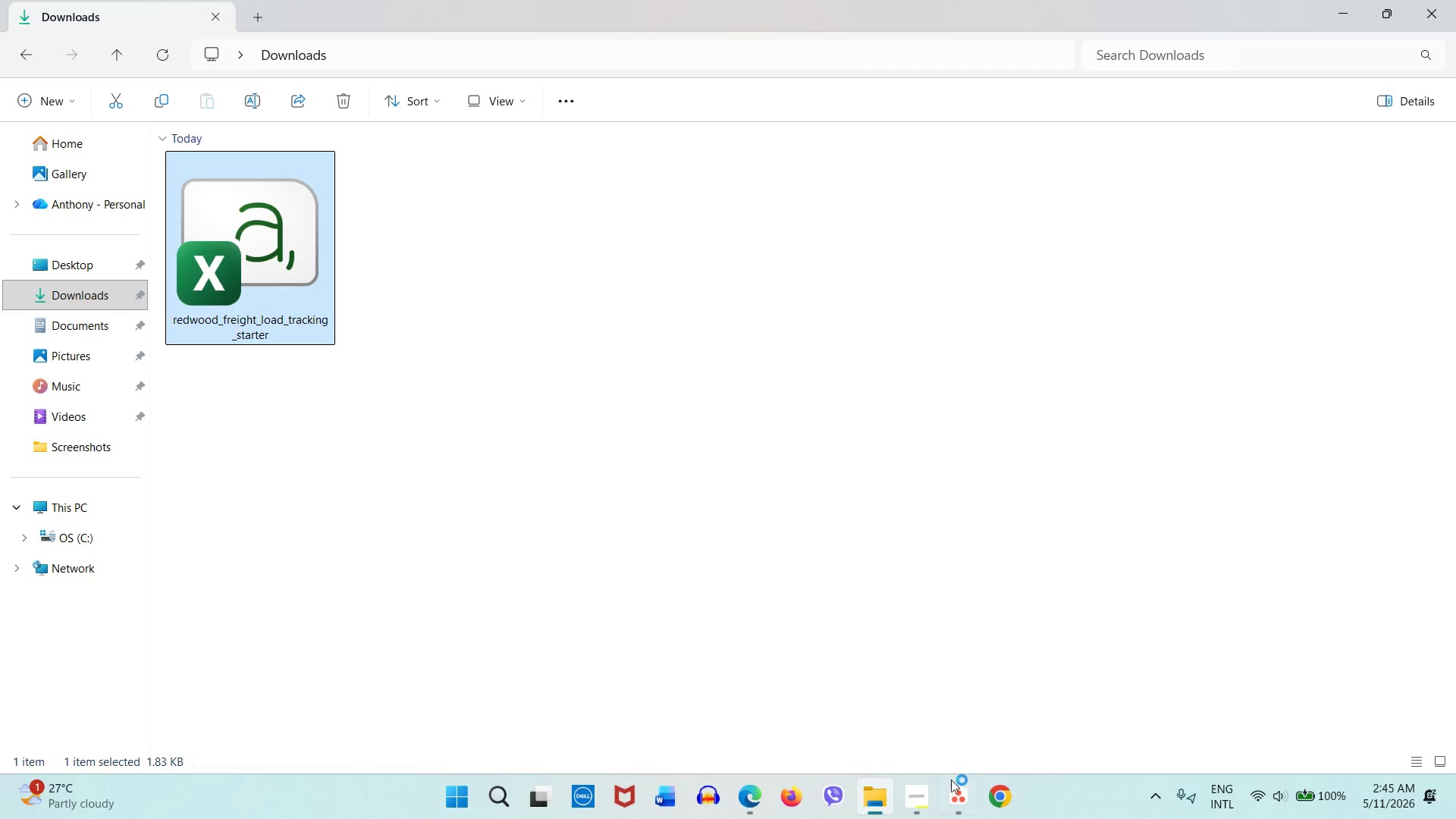 
left_click([958, 805])
 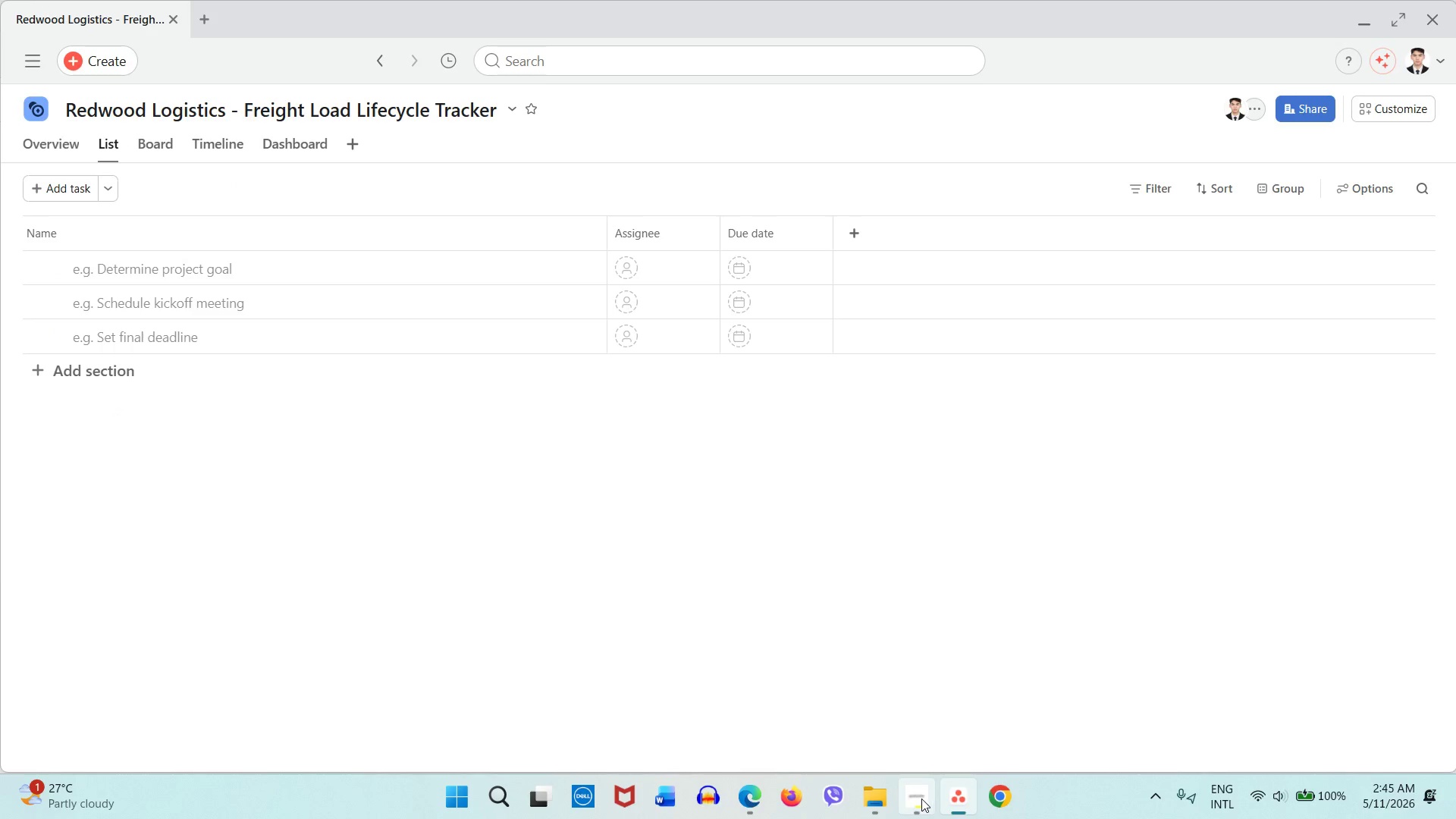 
left_click([921, 799])